 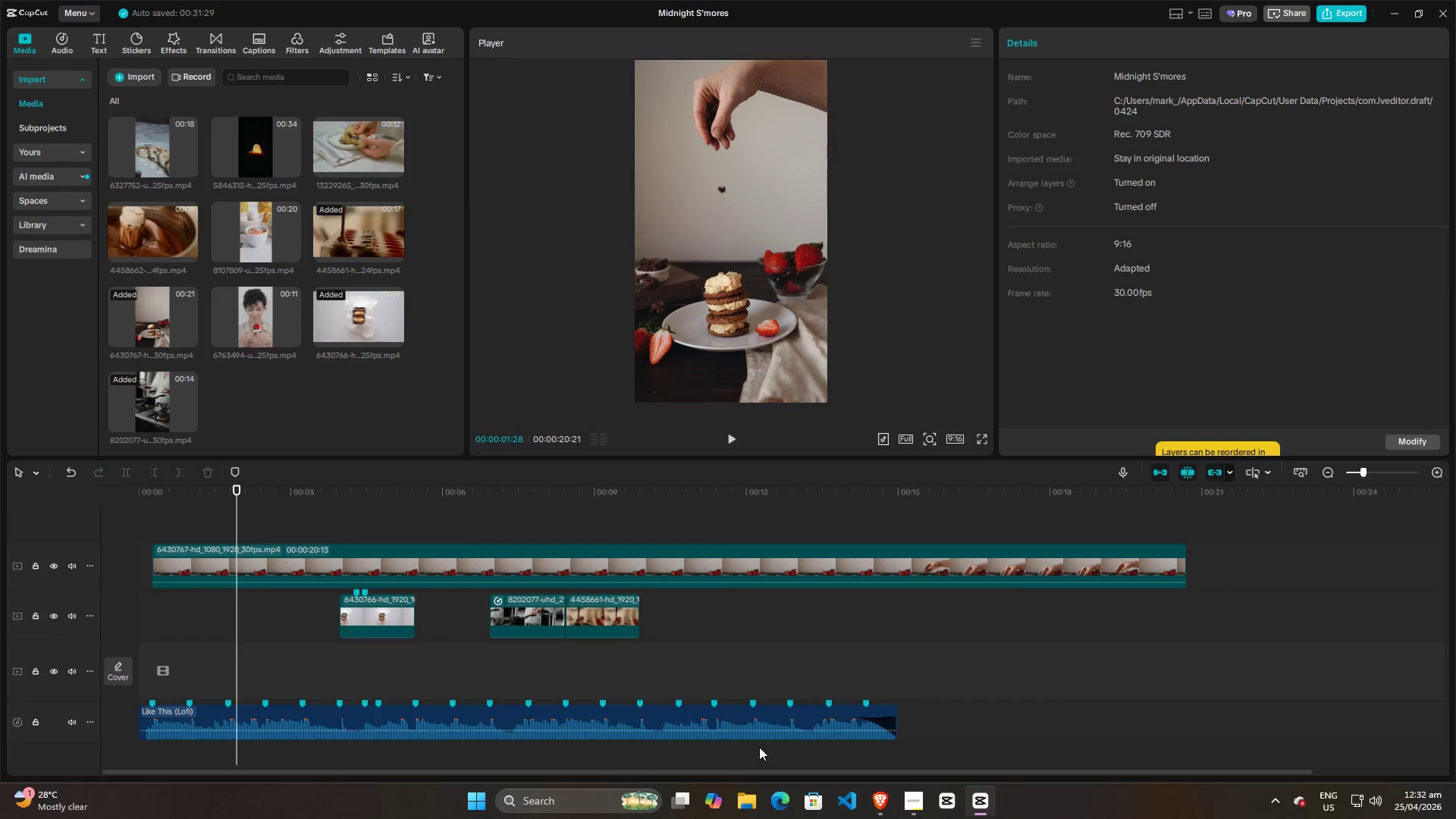 
left_click([219, 551])
 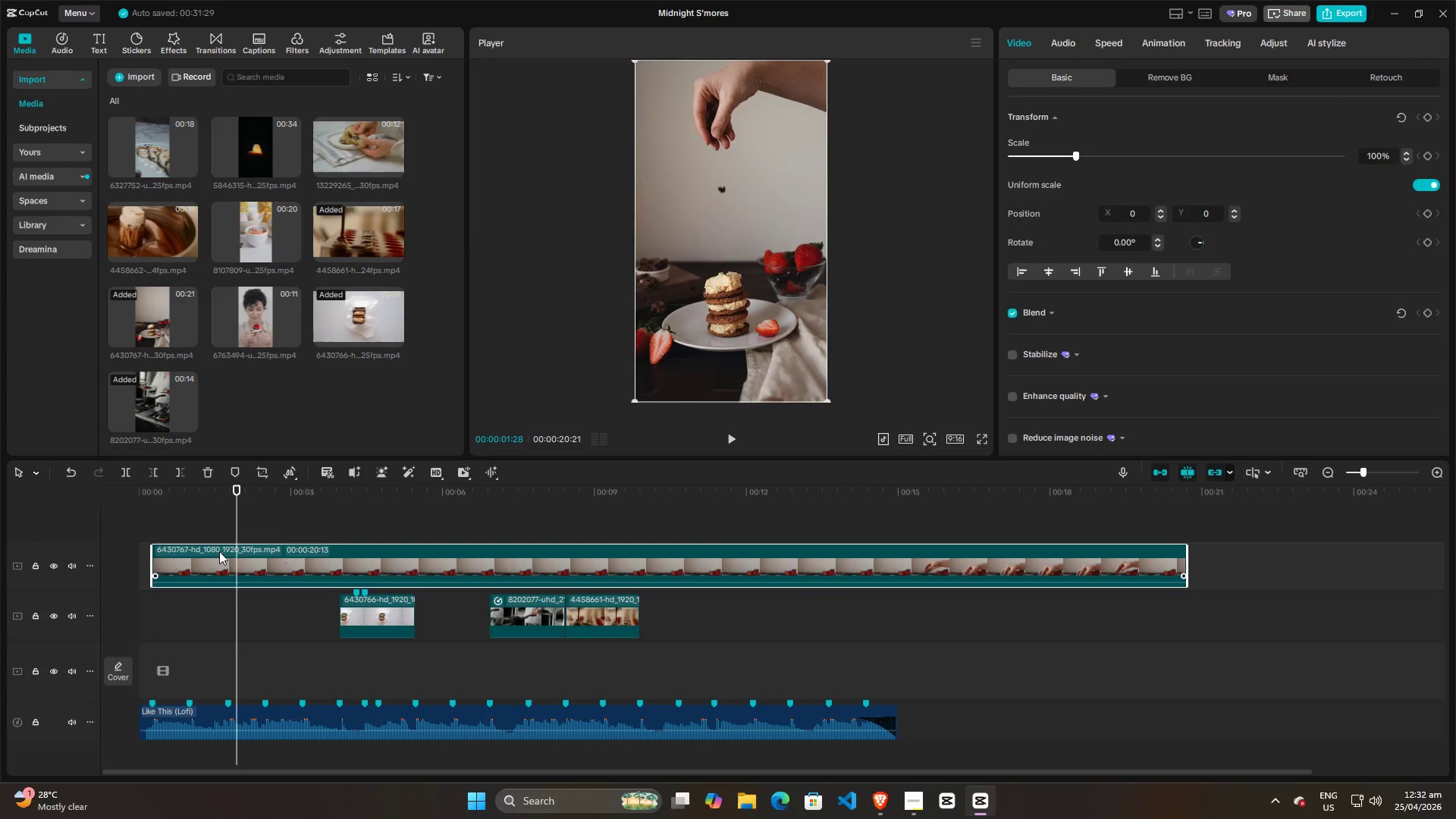 
key(Backspace)
 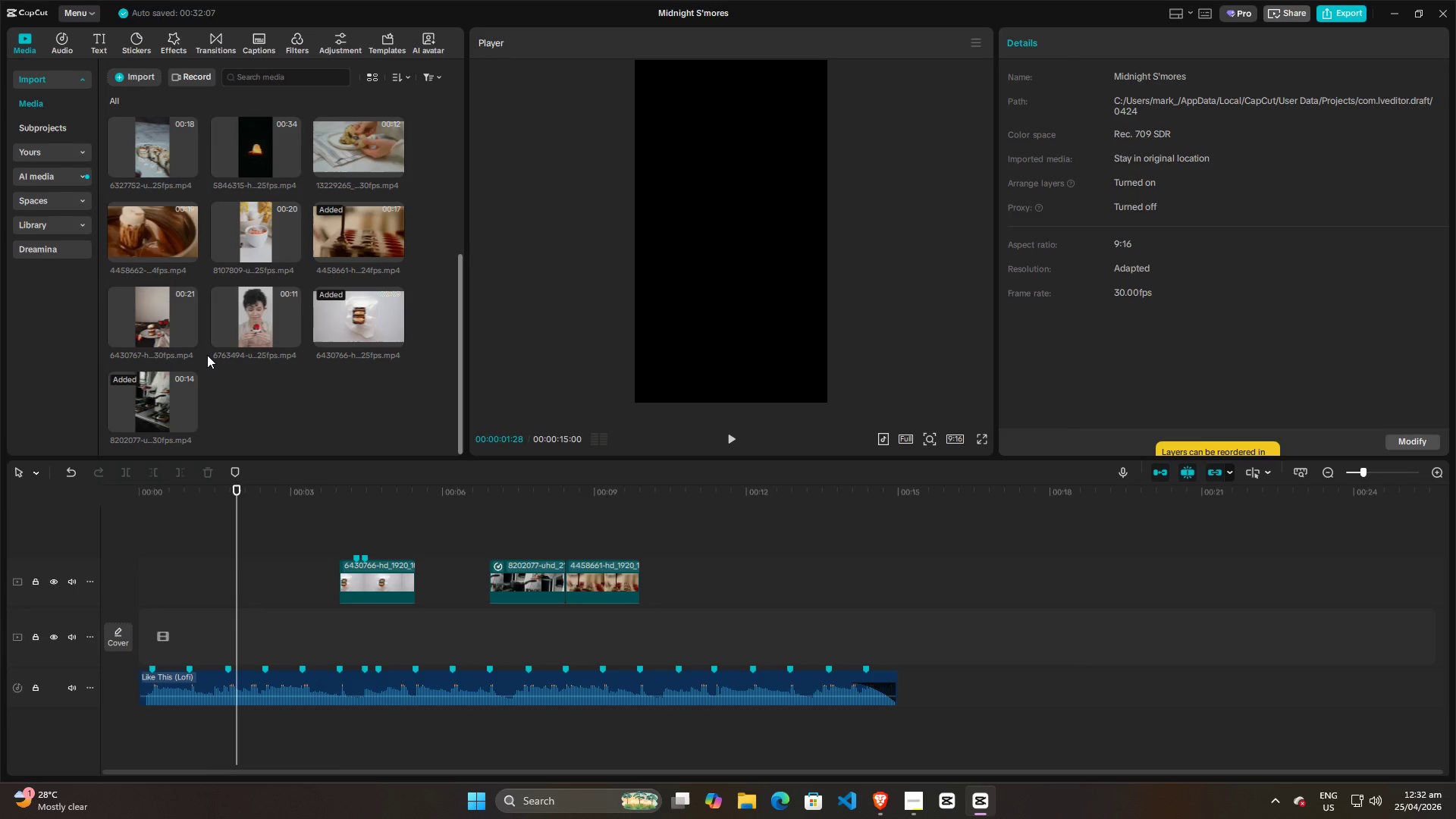 
wait(5.67)
 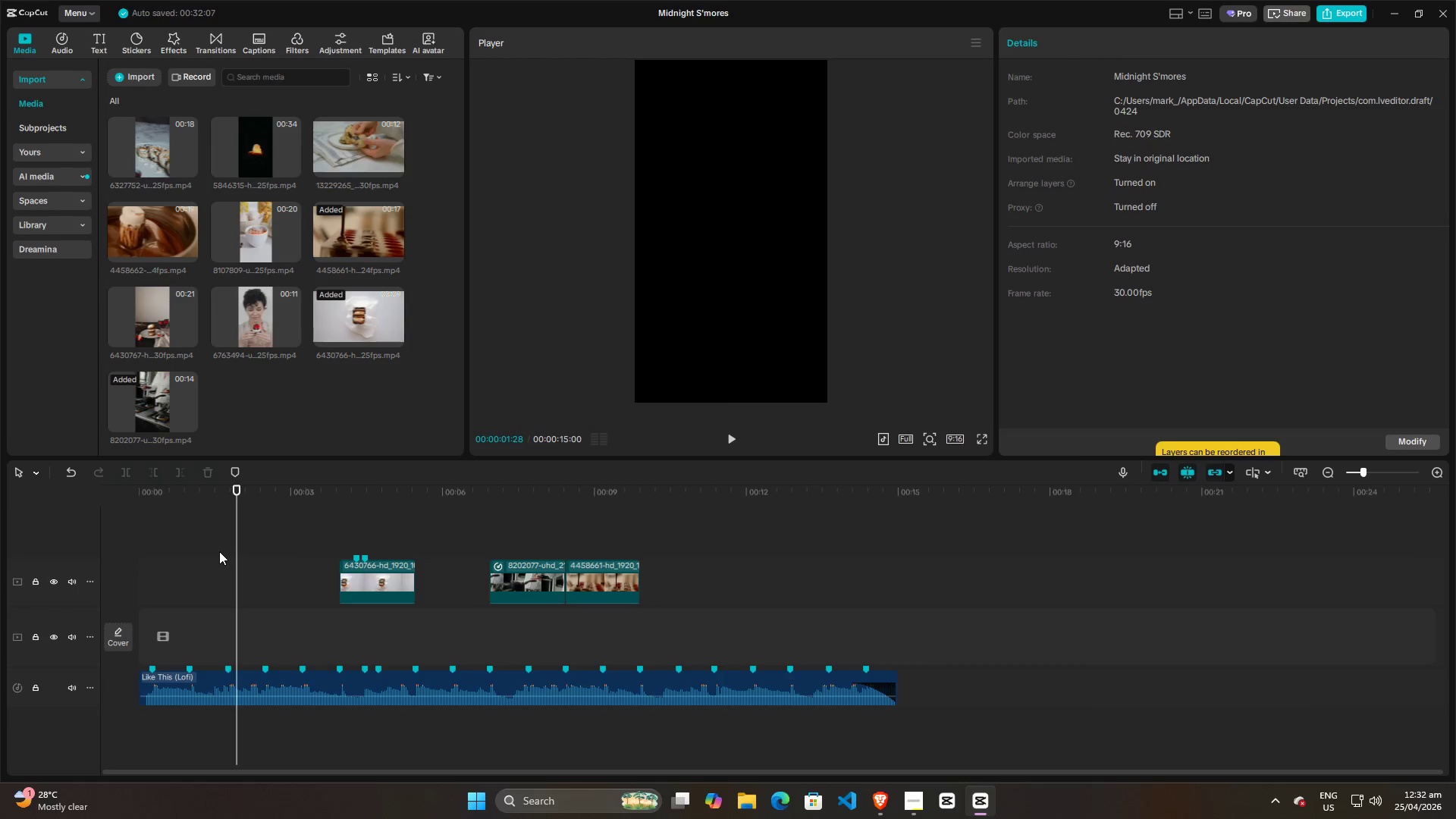 
scroll: coordinate [290, 379], scroll_direction: up, amount: 5.0
 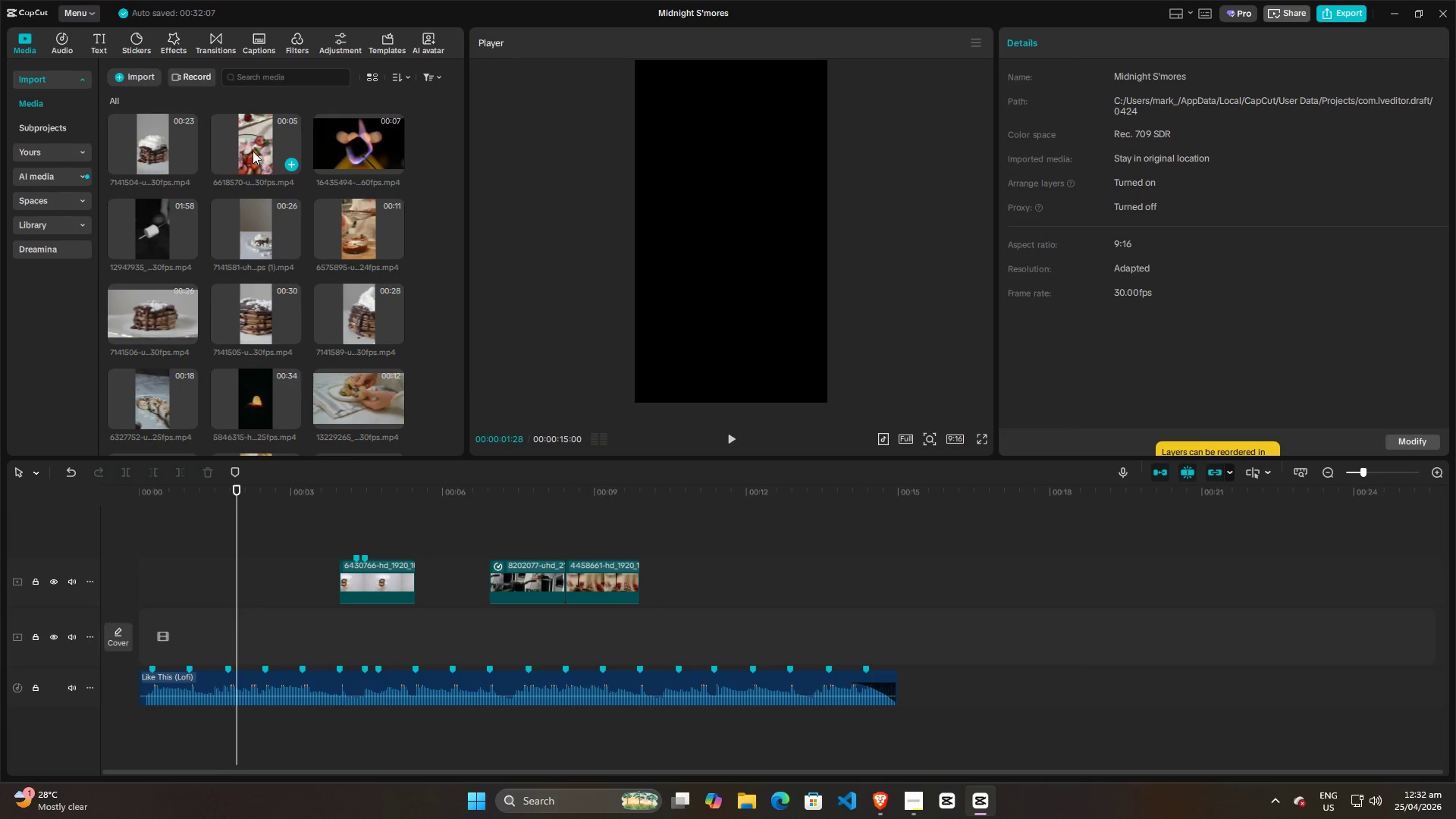 
left_click([253, 151])
 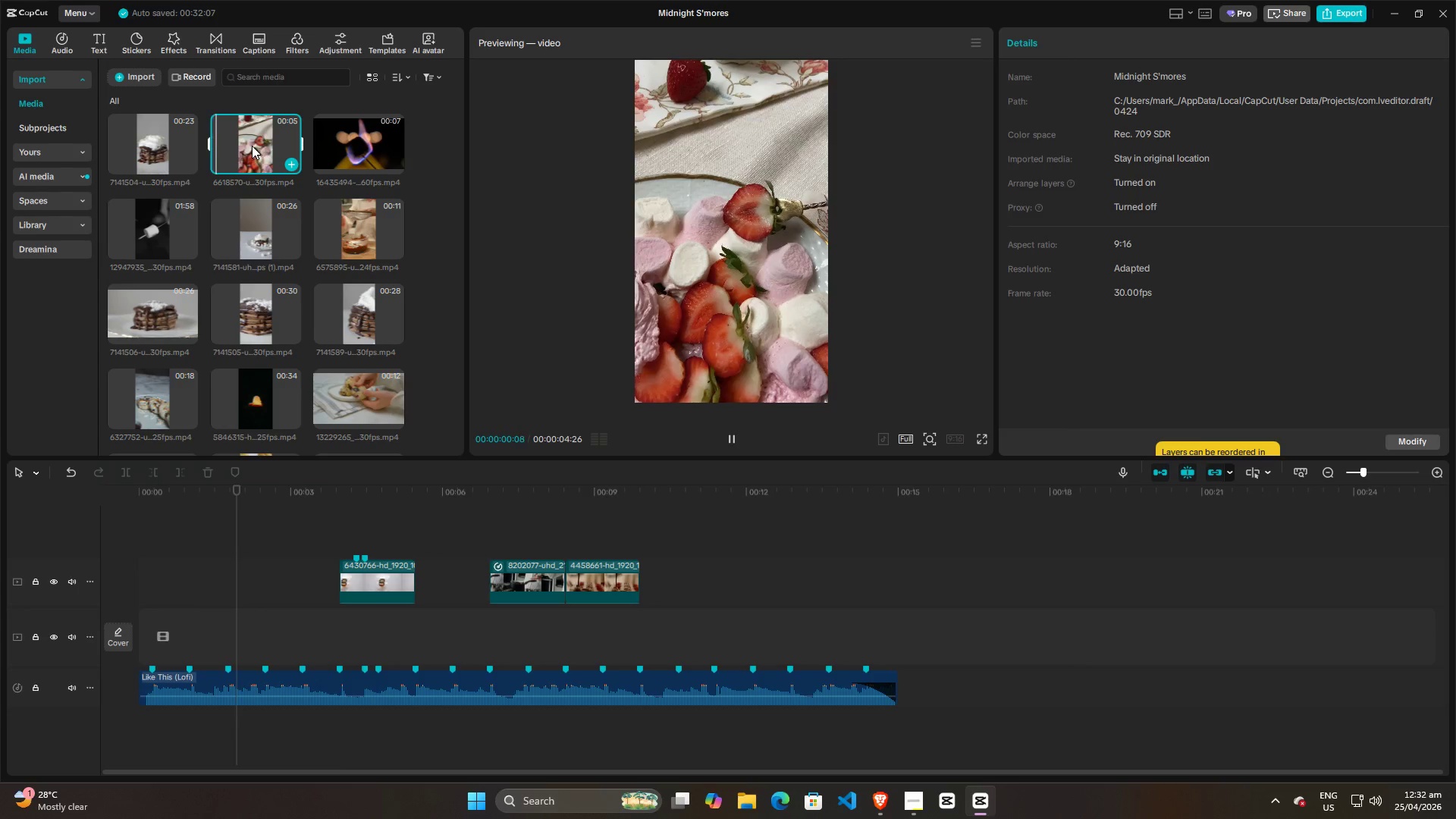 
left_click_drag(start_coordinate=[249, 144], to_coordinate=[146, 534])
 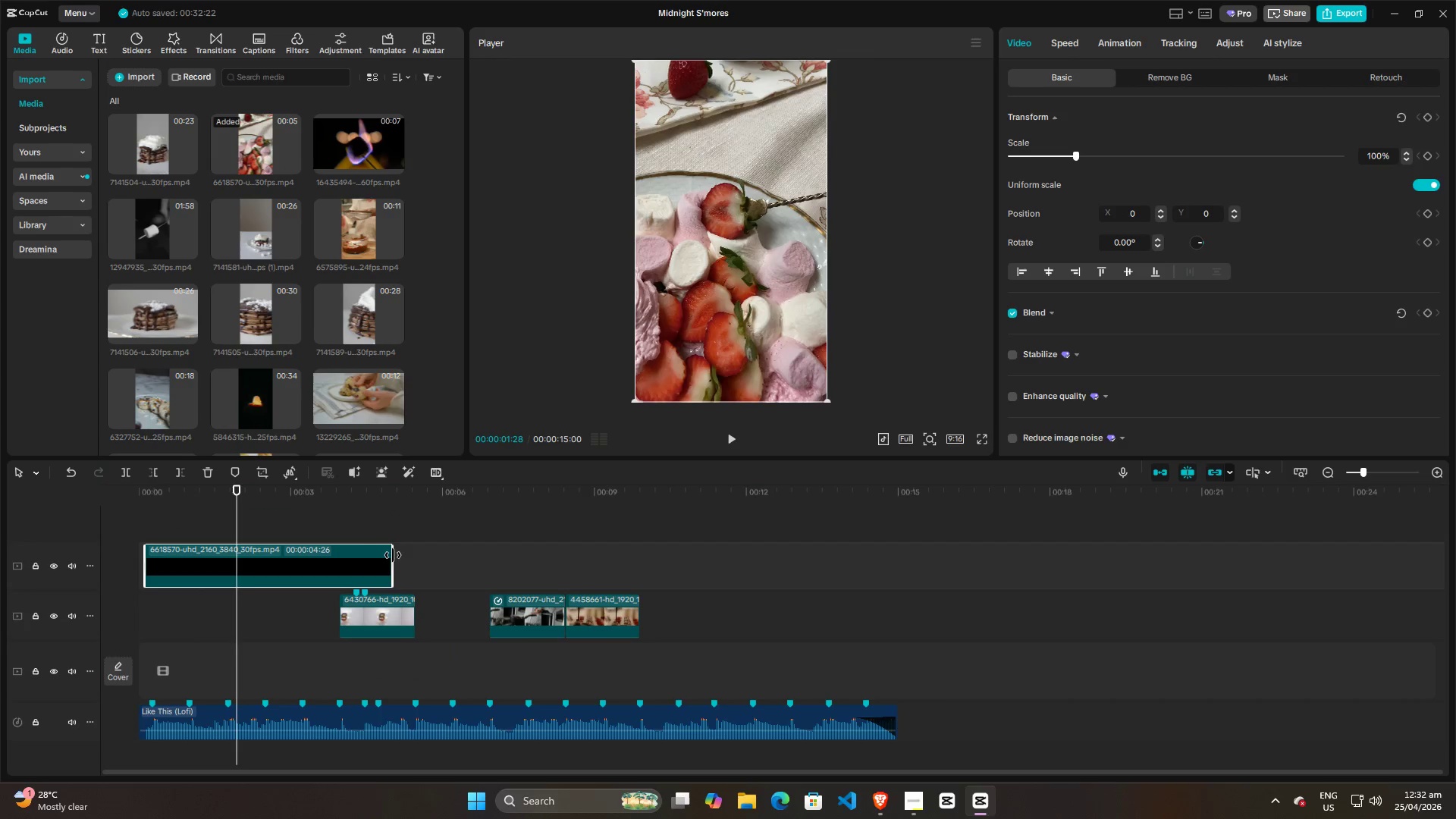 
left_click_drag(start_coordinate=[393, 555], to_coordinate=[218, 551])
 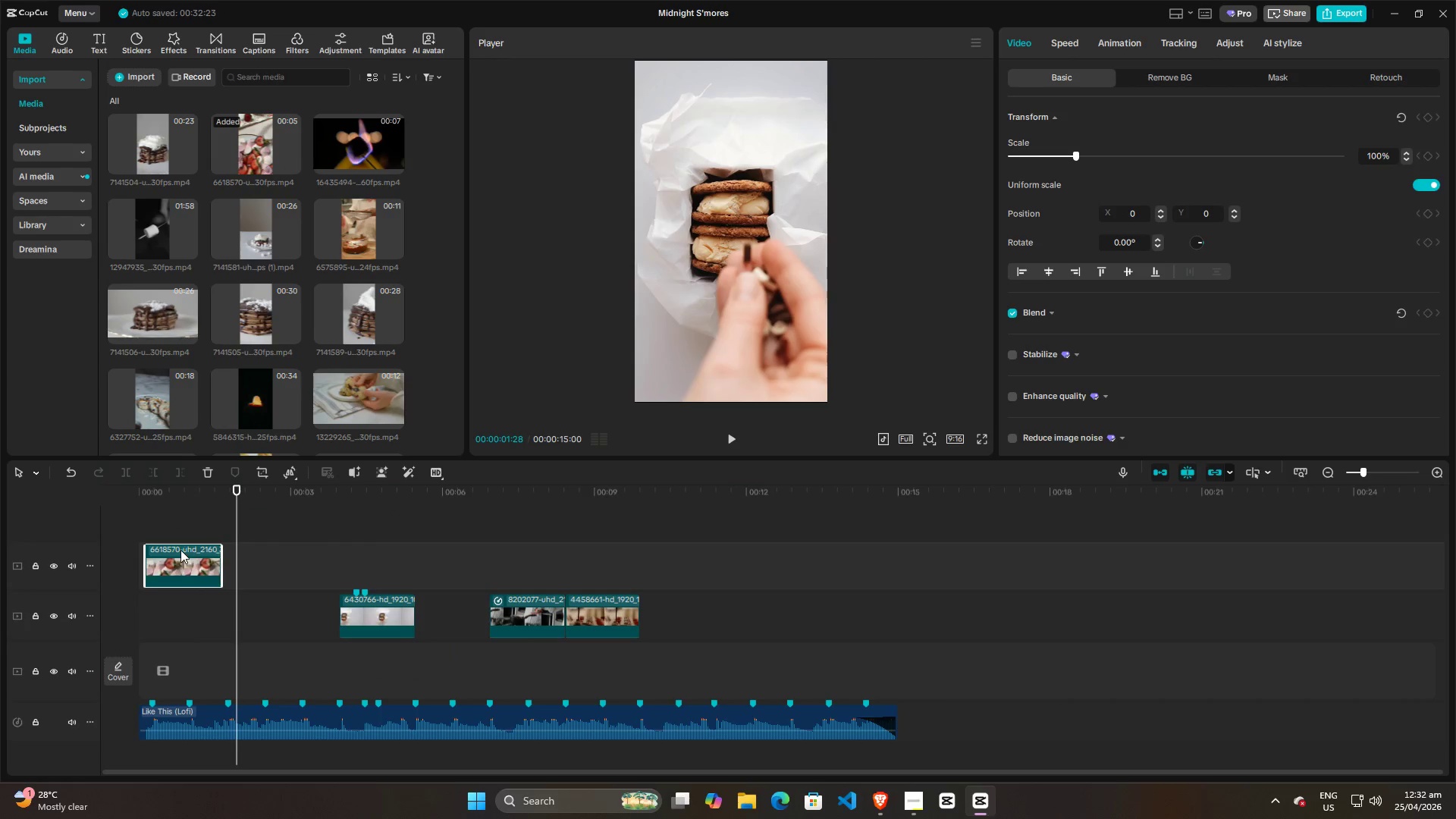 
left_click_drag(start_coordinate=[180, 550], to_coordinate=[177, 614])
 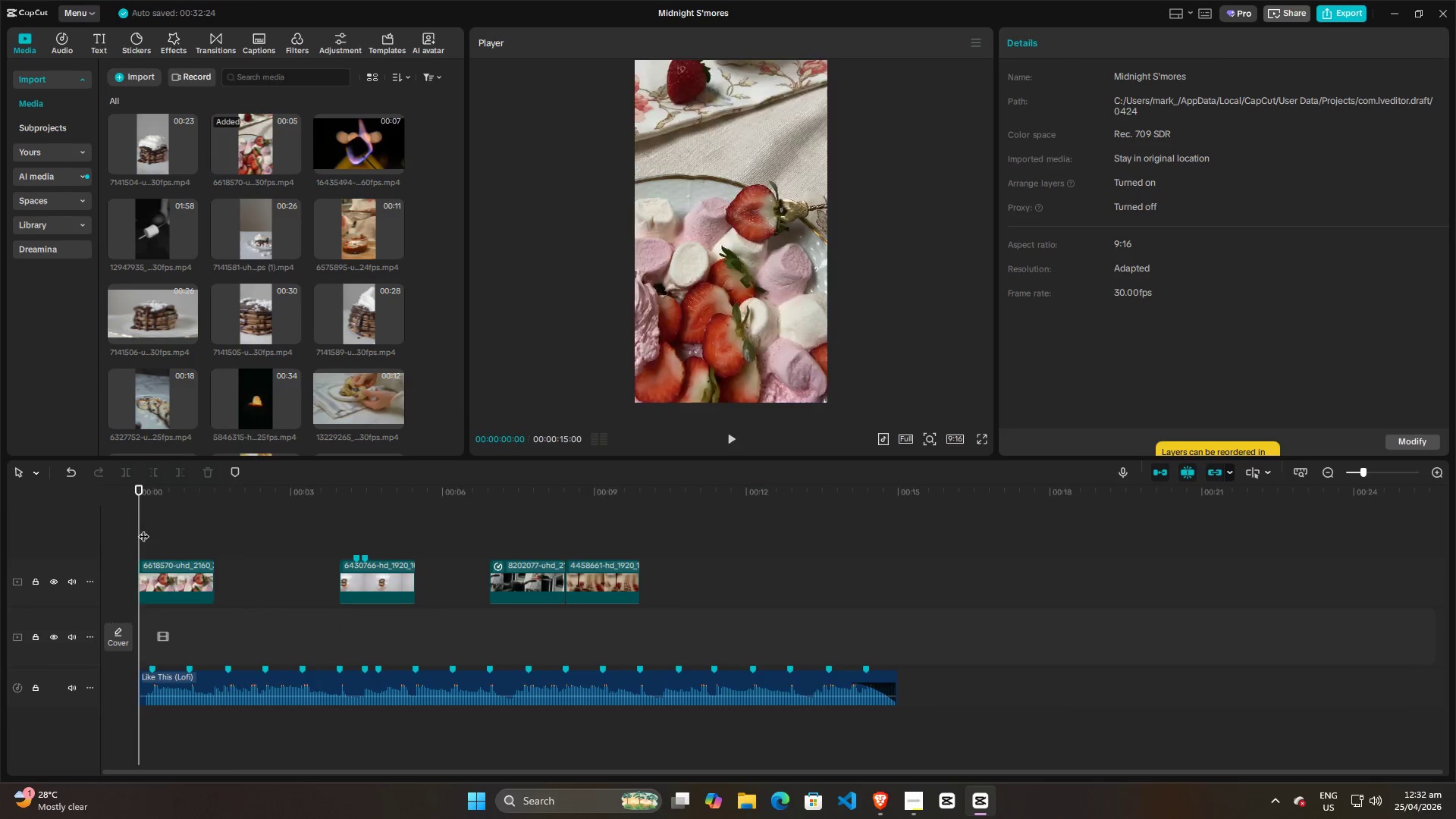 
double_click([143, 529])
 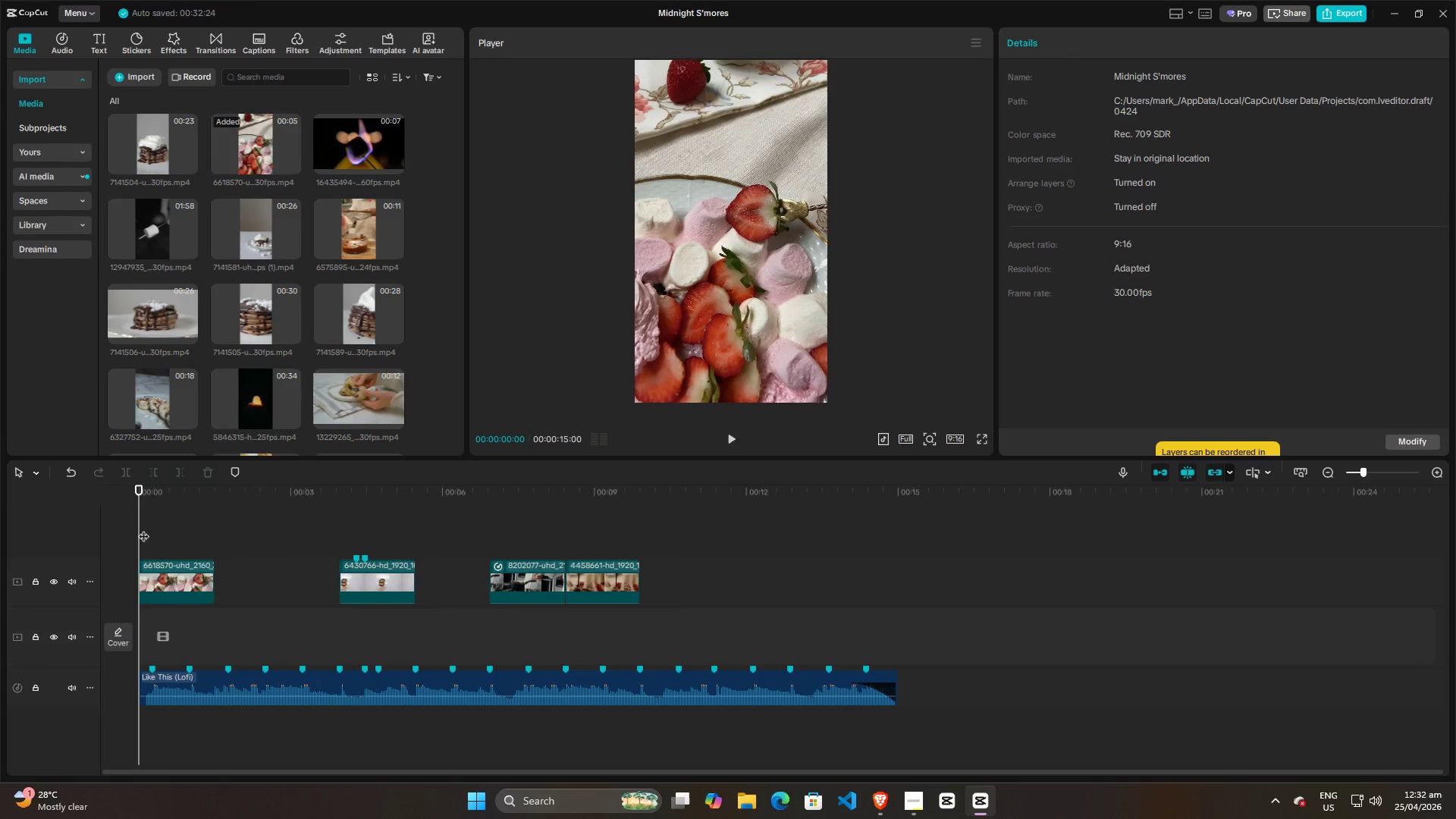 
key(Space)
 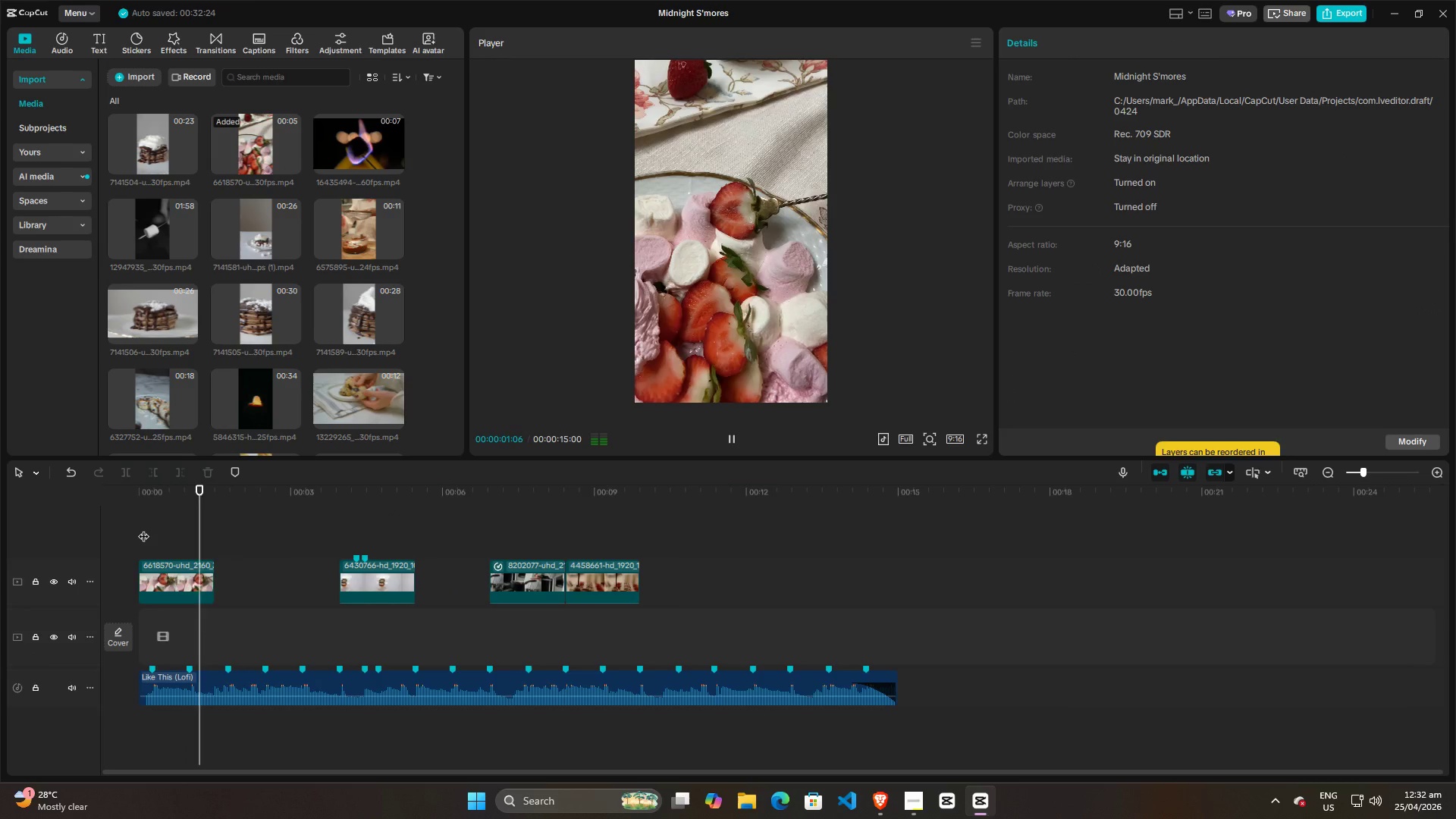 
key(Space)
 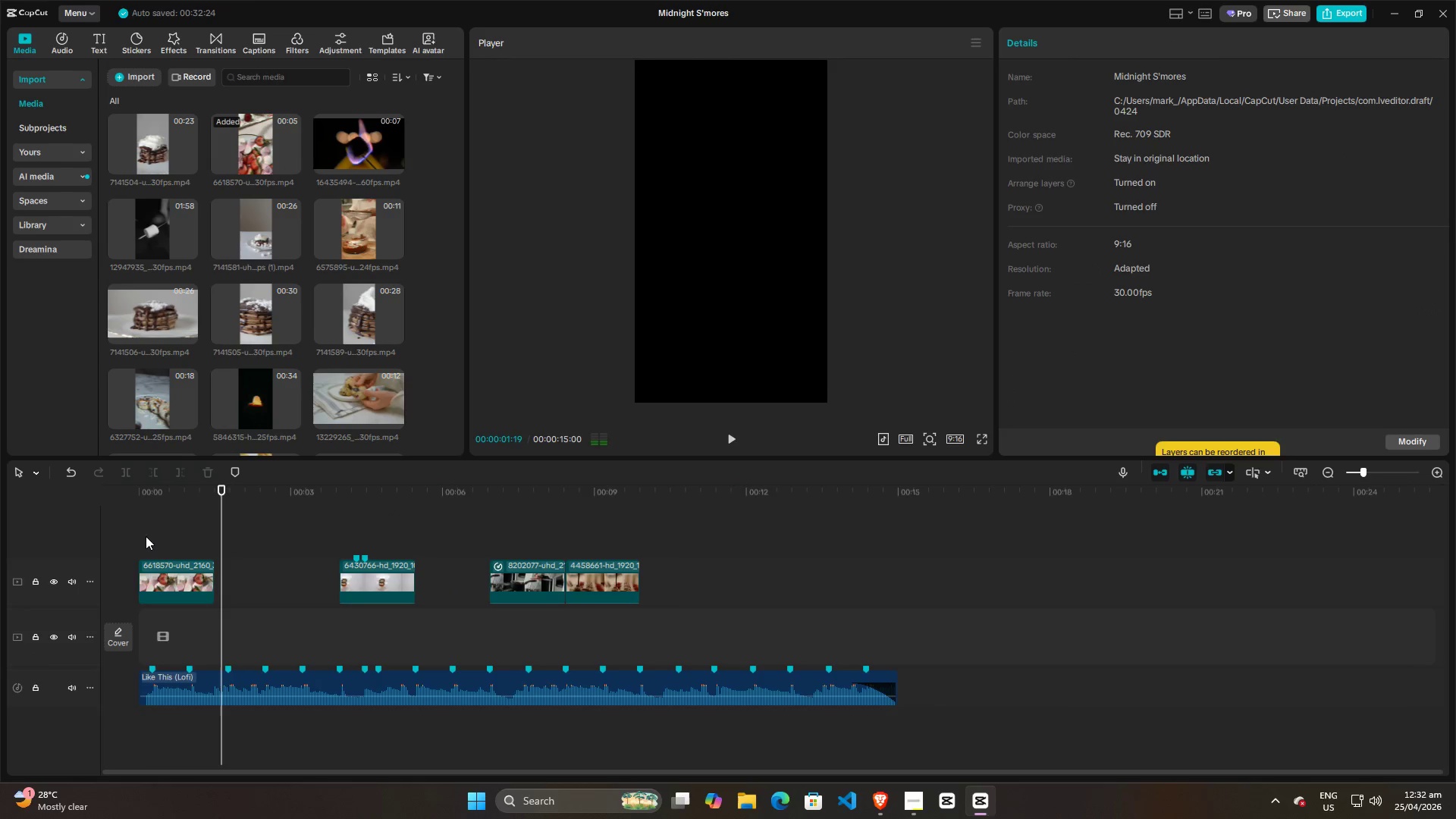 
left_click([146, 537])
 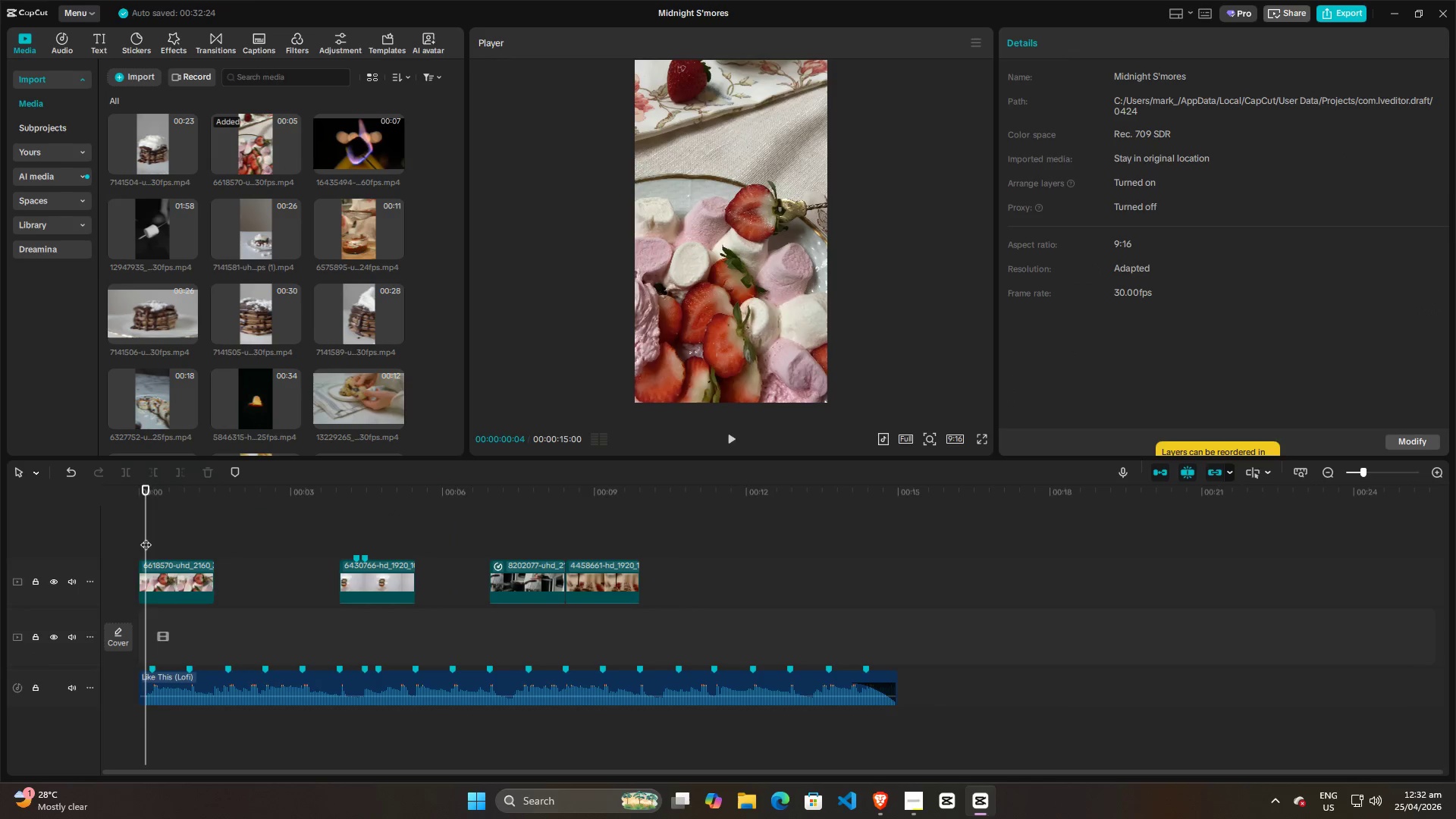 
key(Space)
 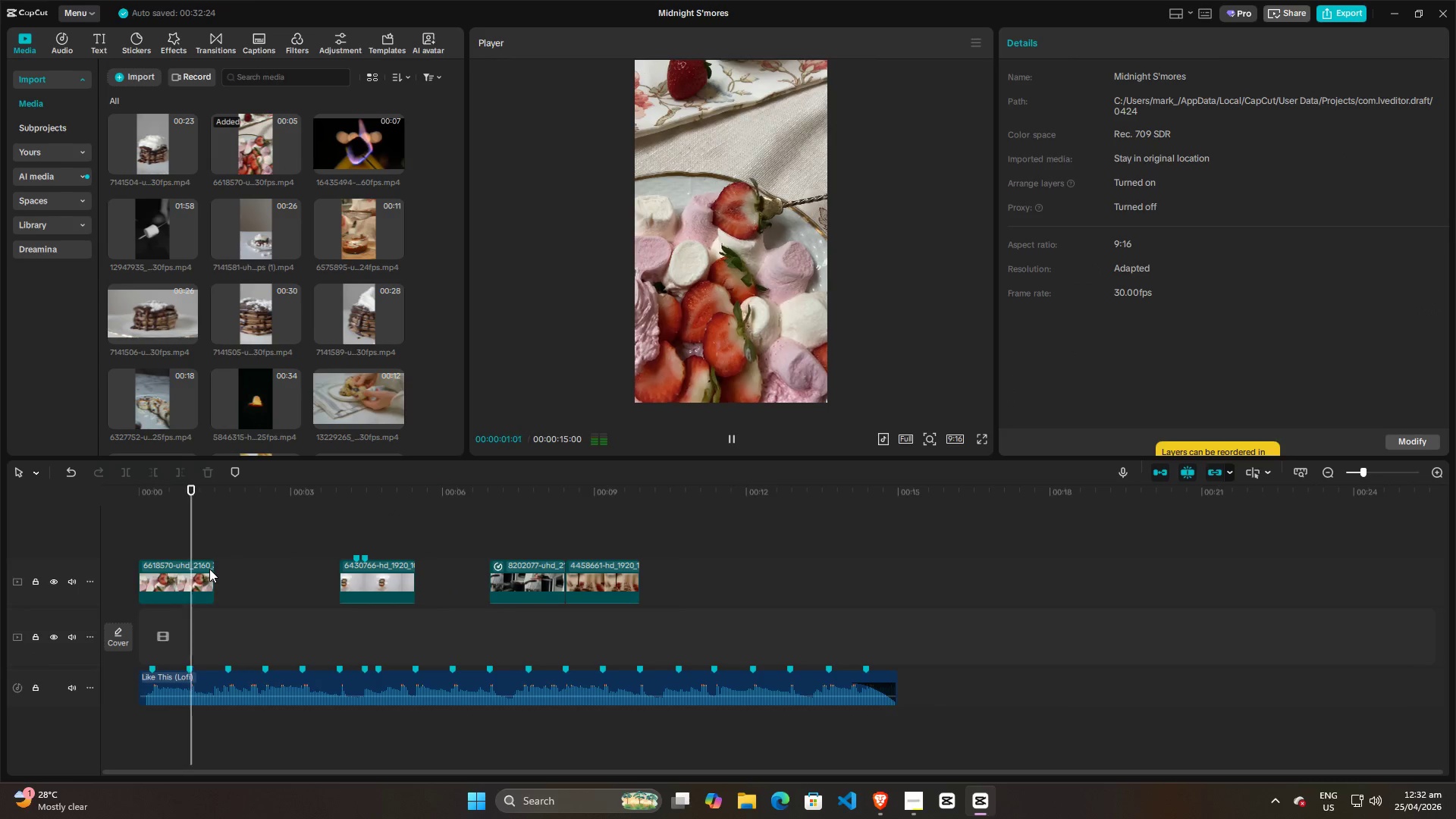 
key(Space)
 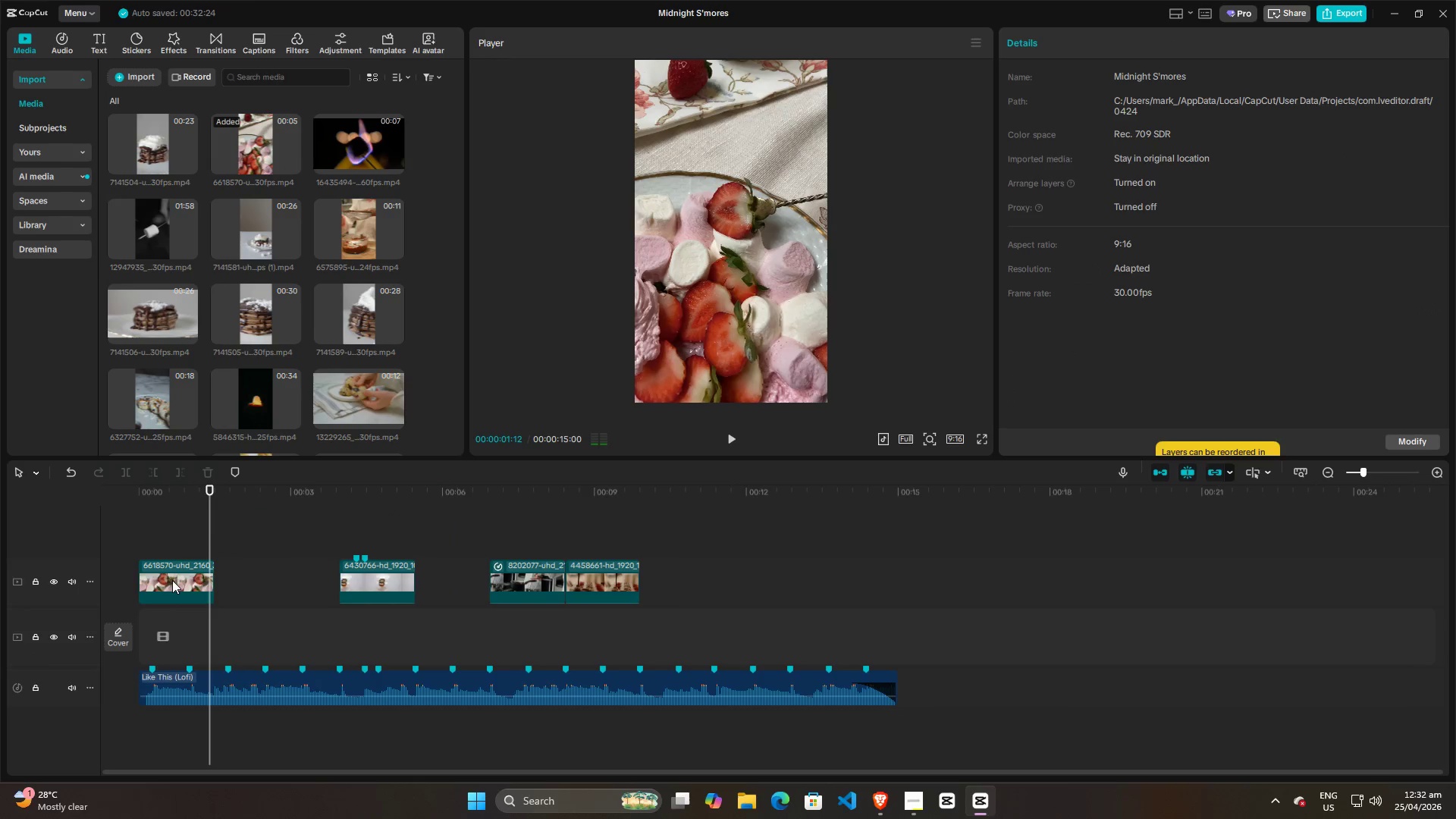 
left_click([172, 580])
 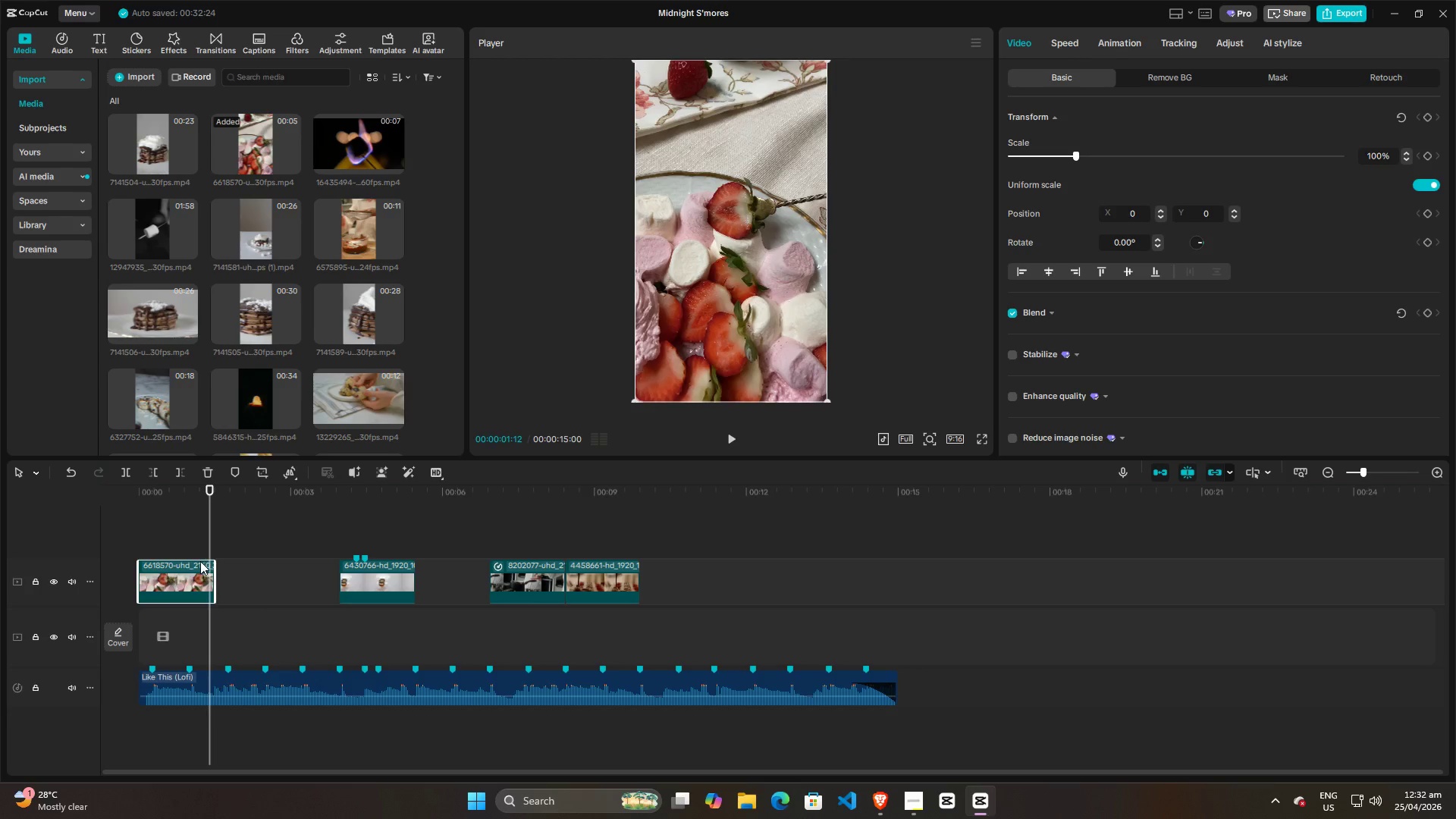 
key(Space)
 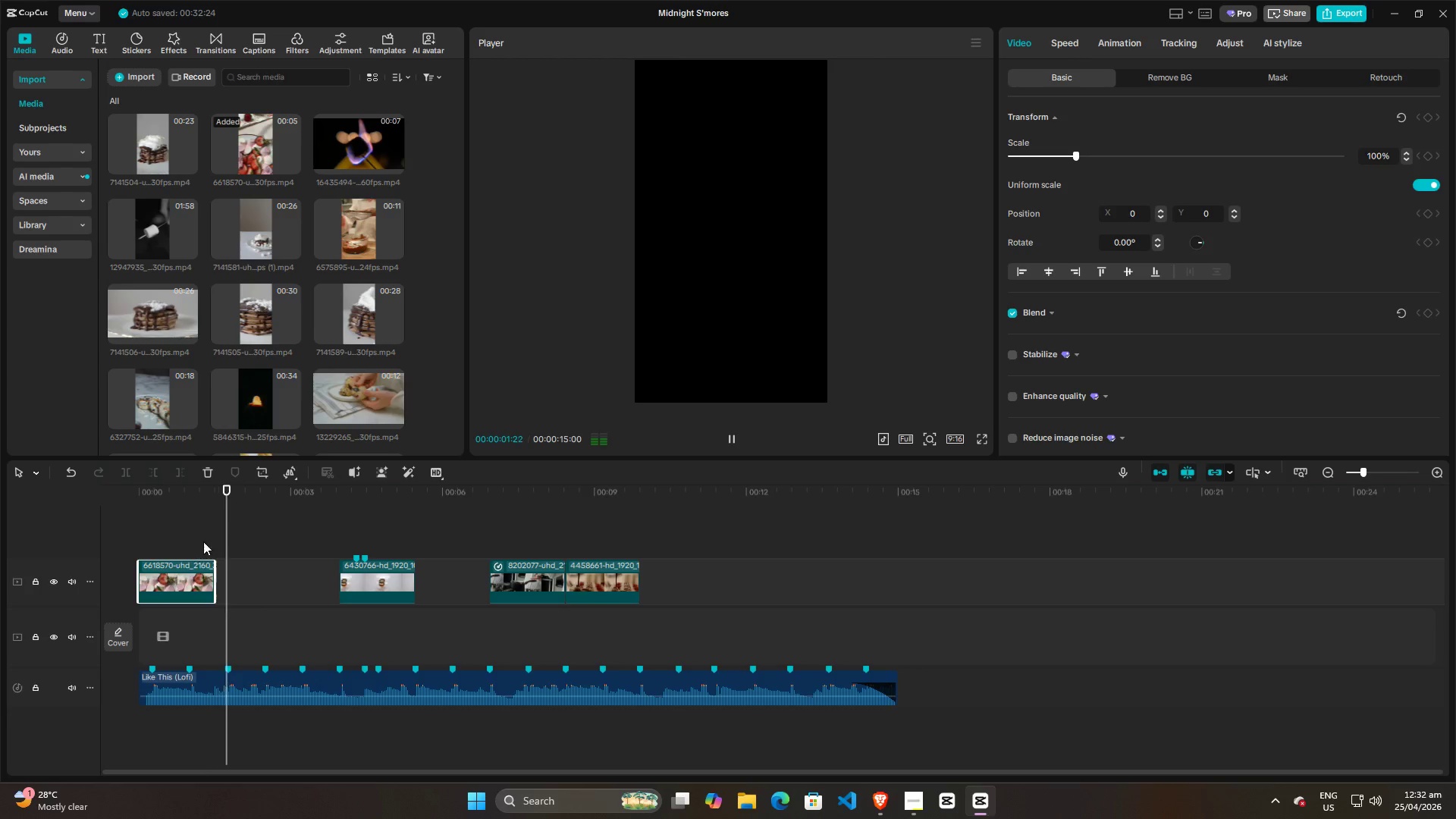 
left_click([203, 535])
 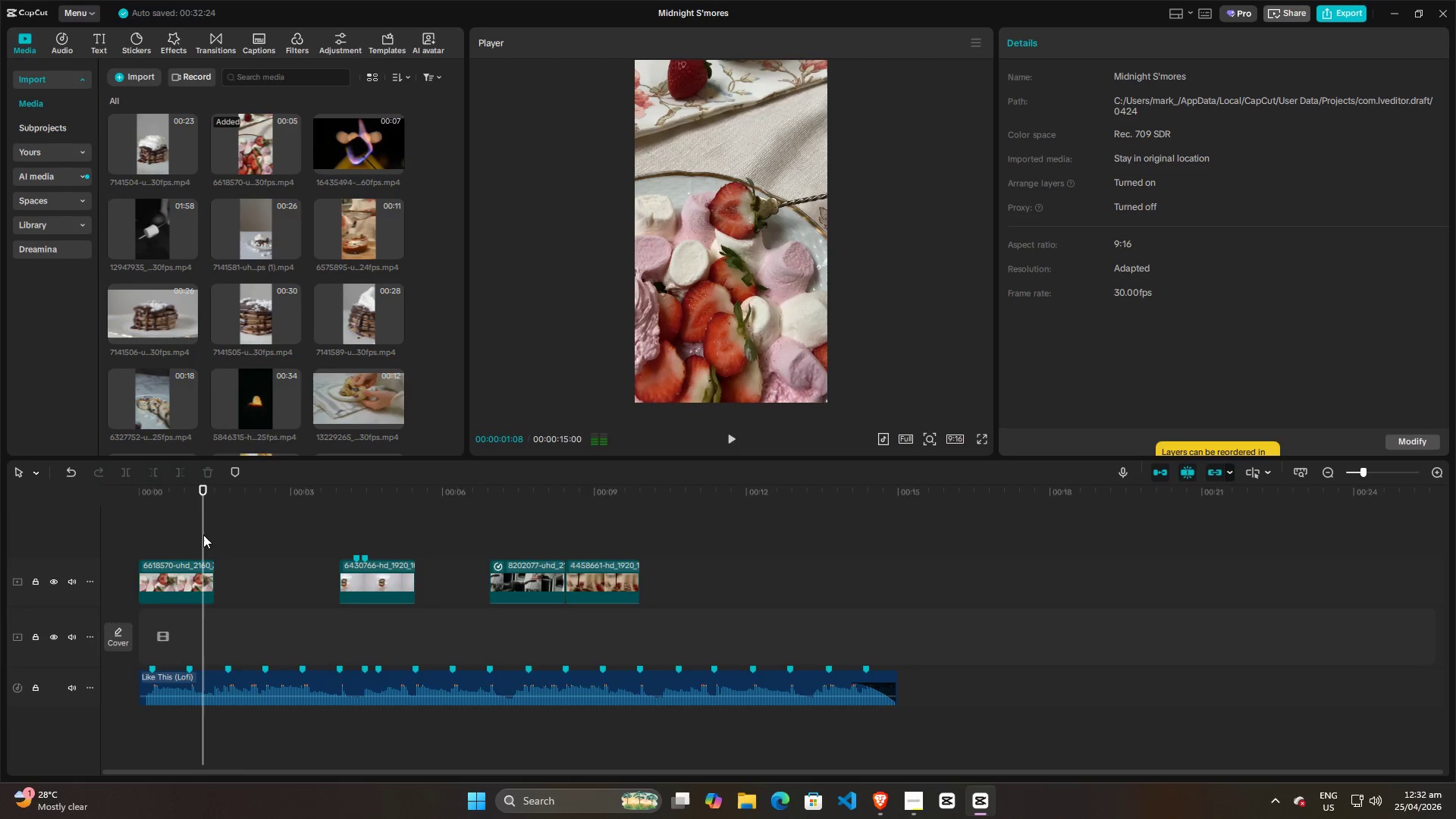 
key(Space)
 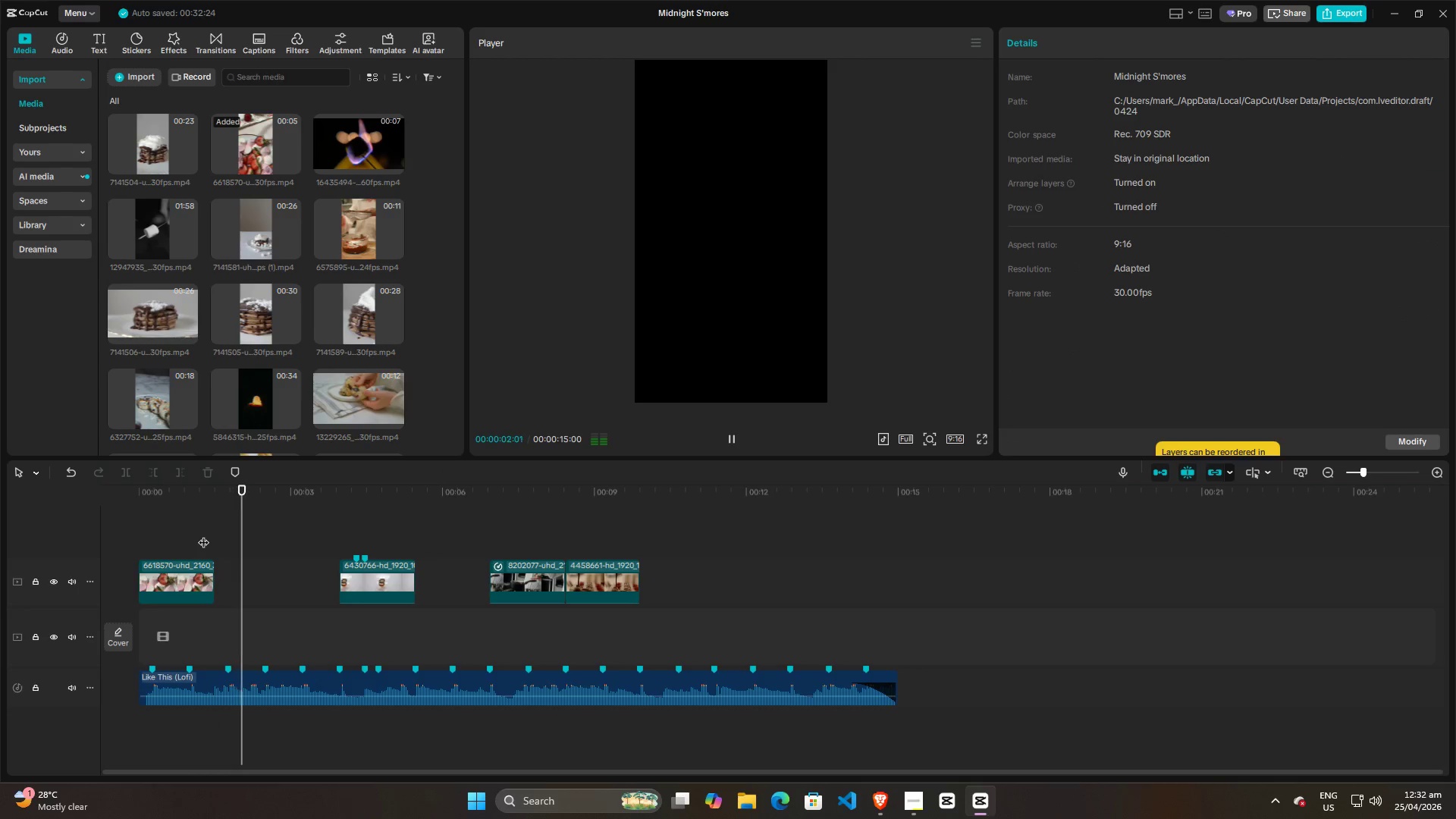 
key(Space)
 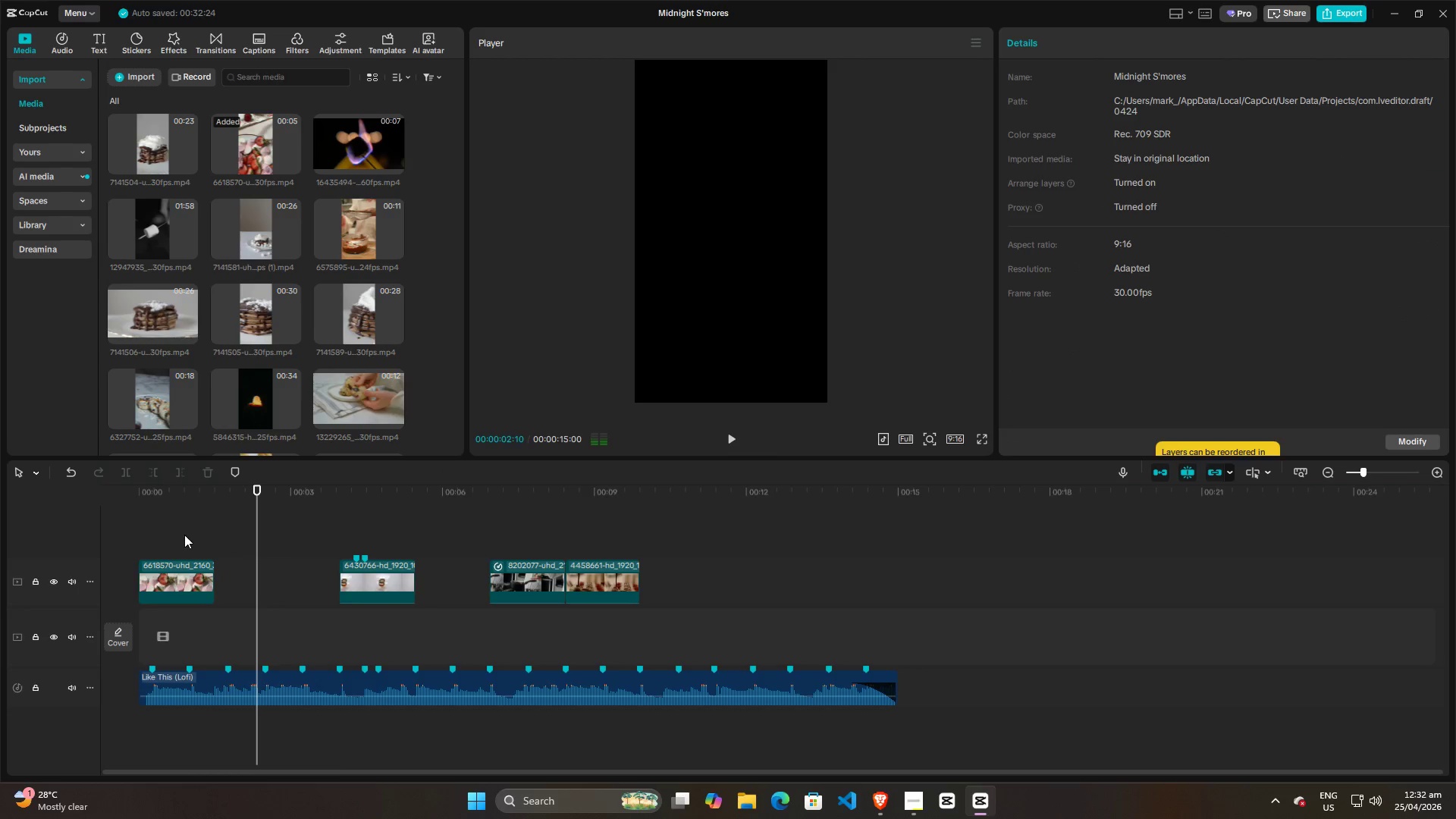 
left_click([184, 535])
 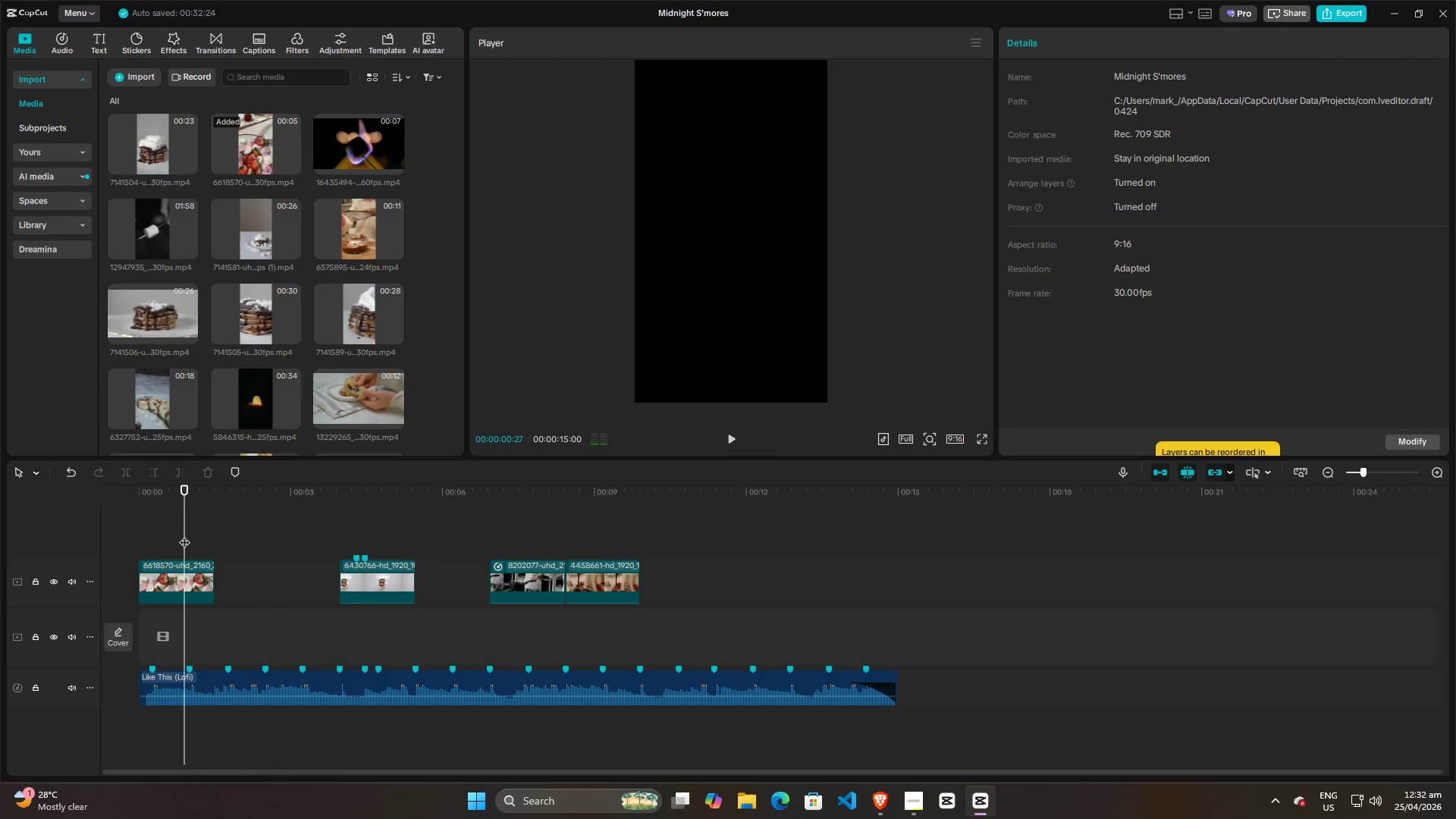 
key(Space)
 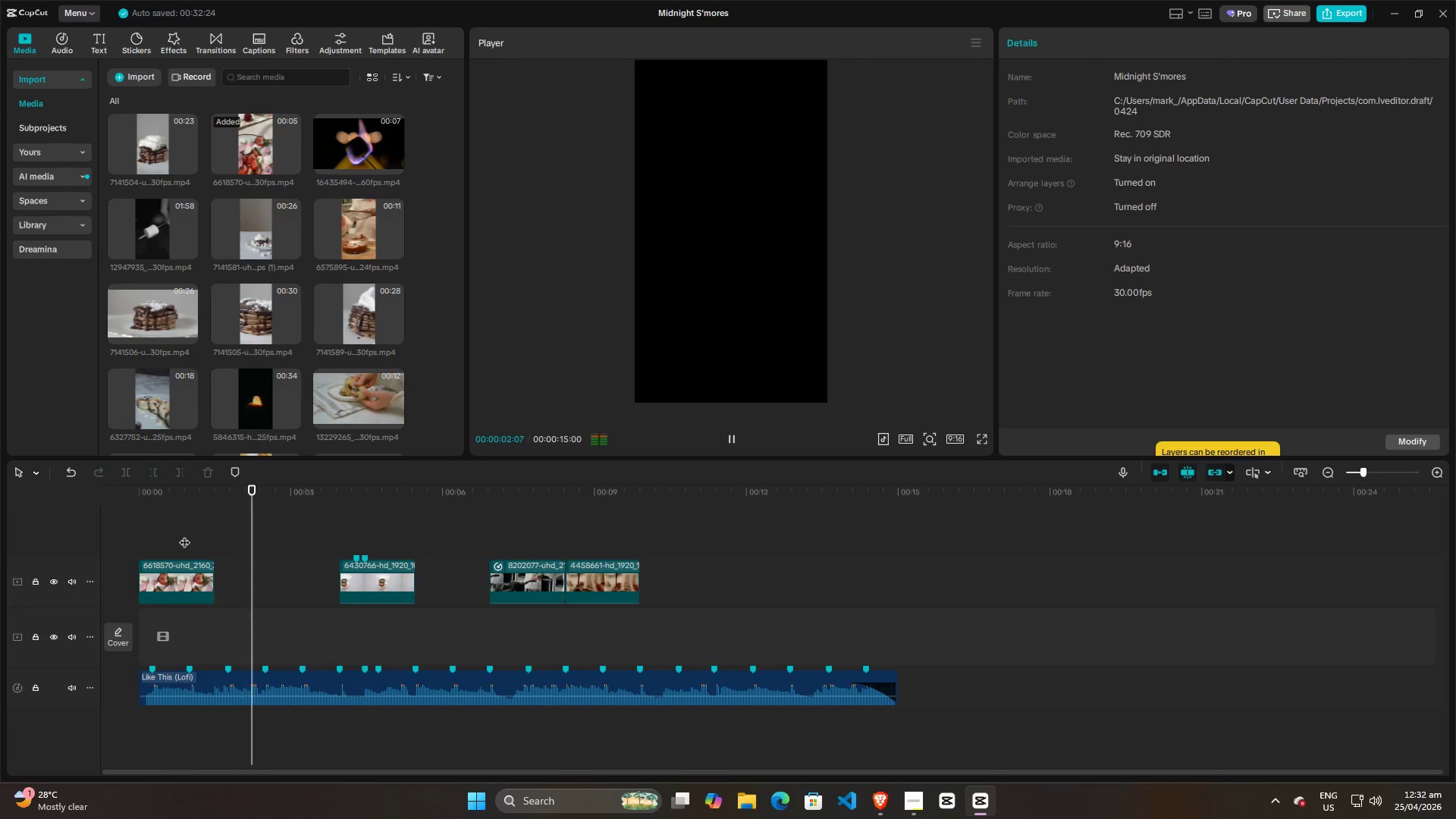 
left_click([184, 535])
 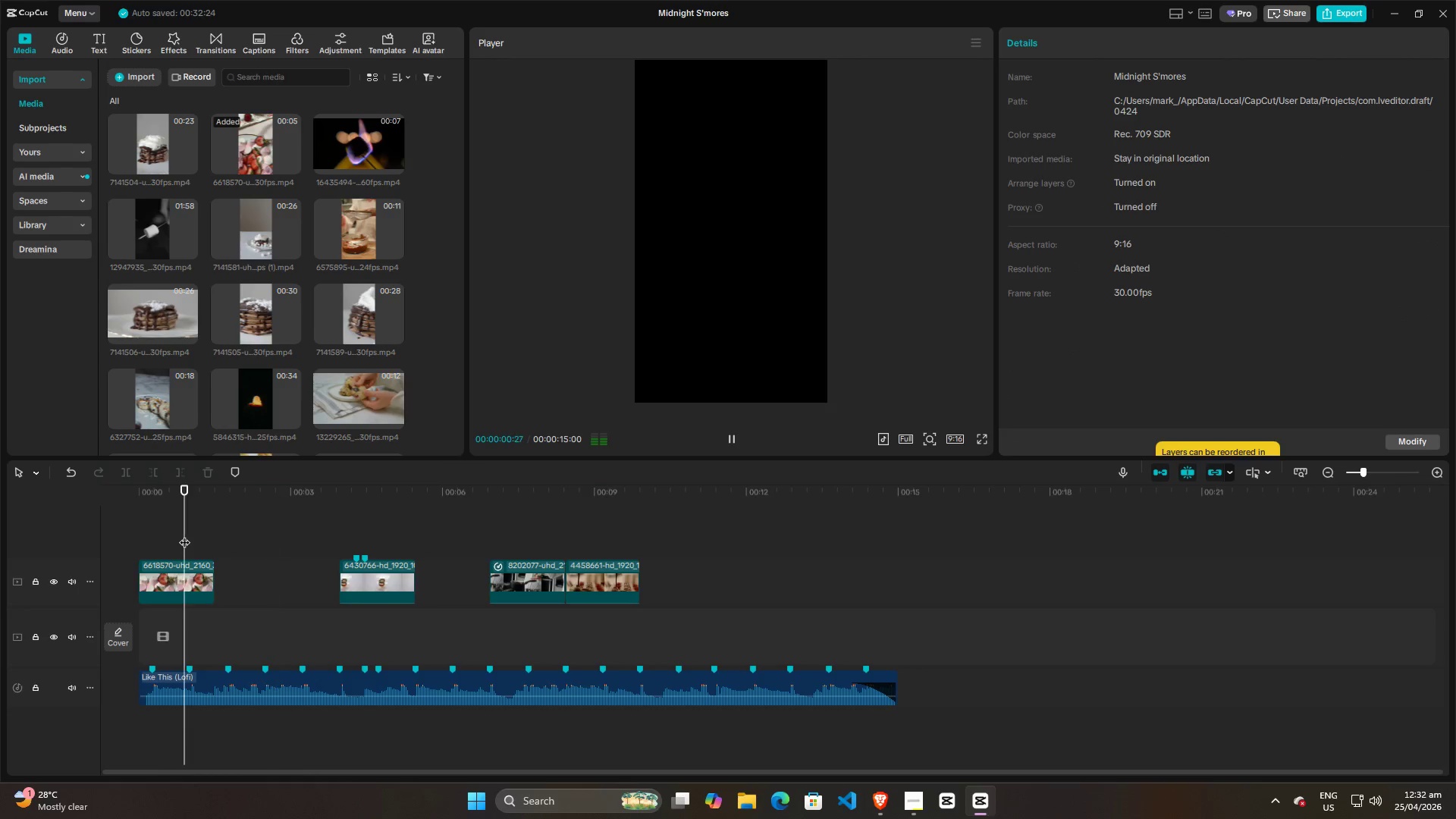 
key(Space)
 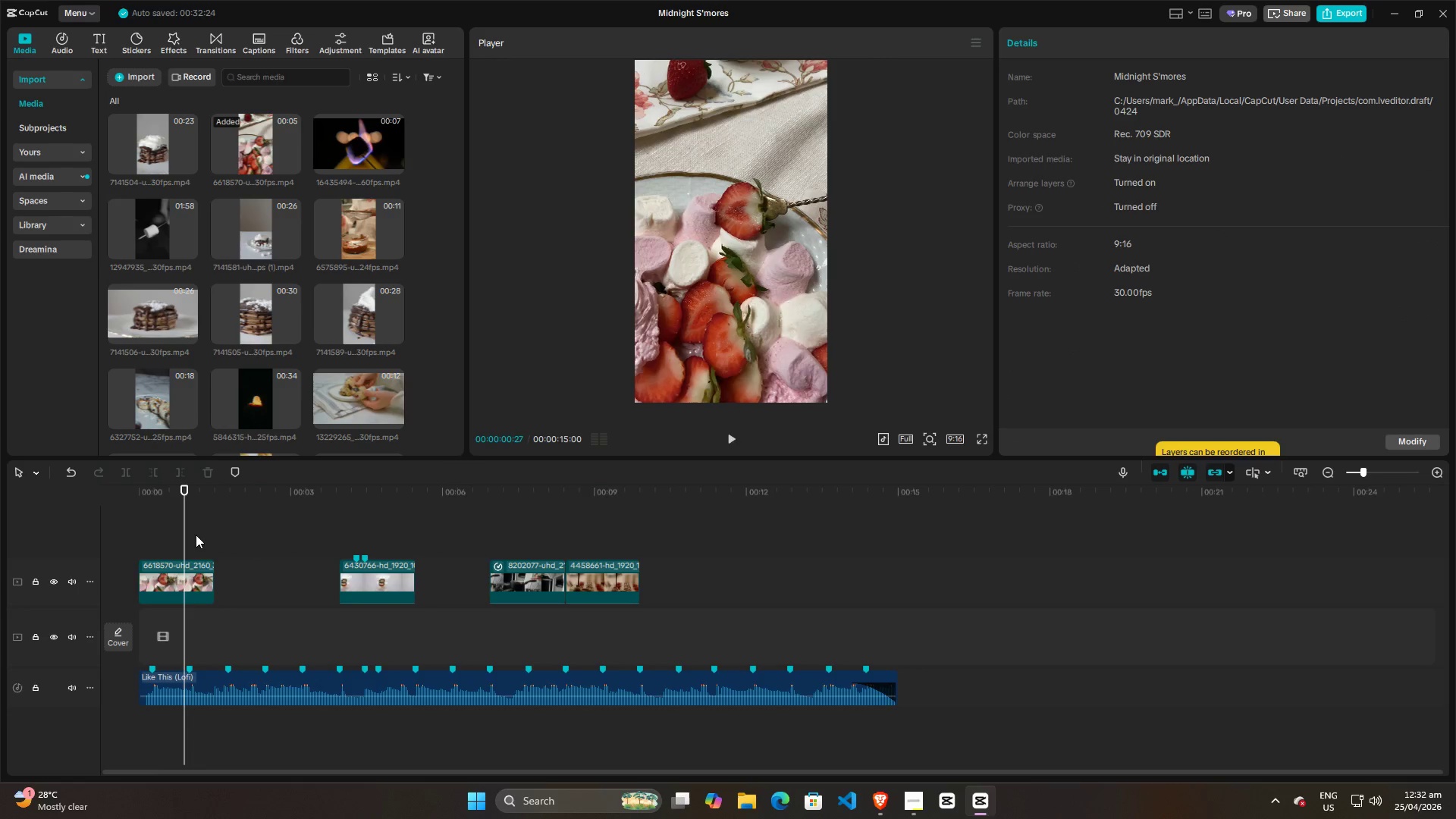 
key(Space)
 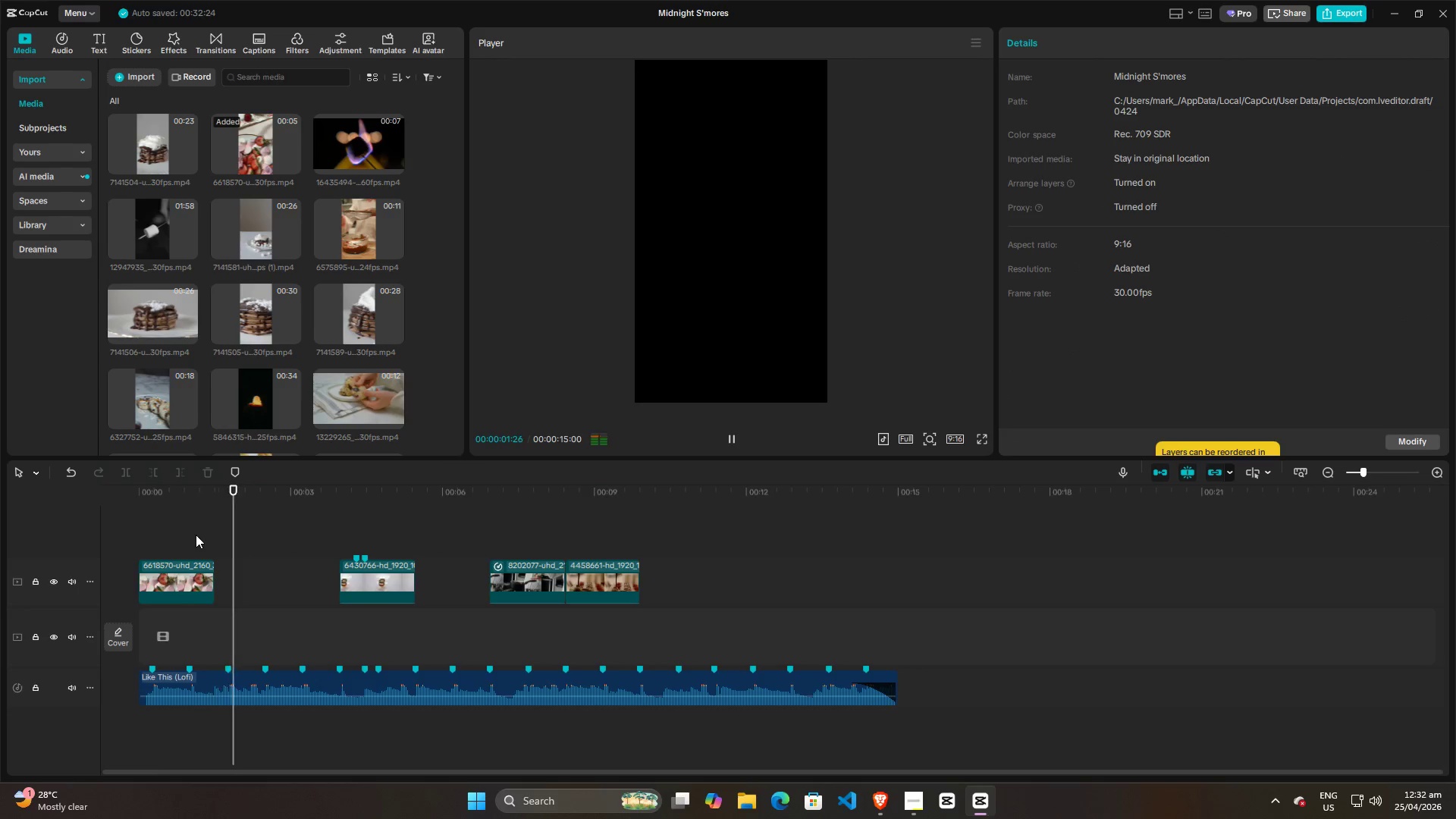 
key(Space)
 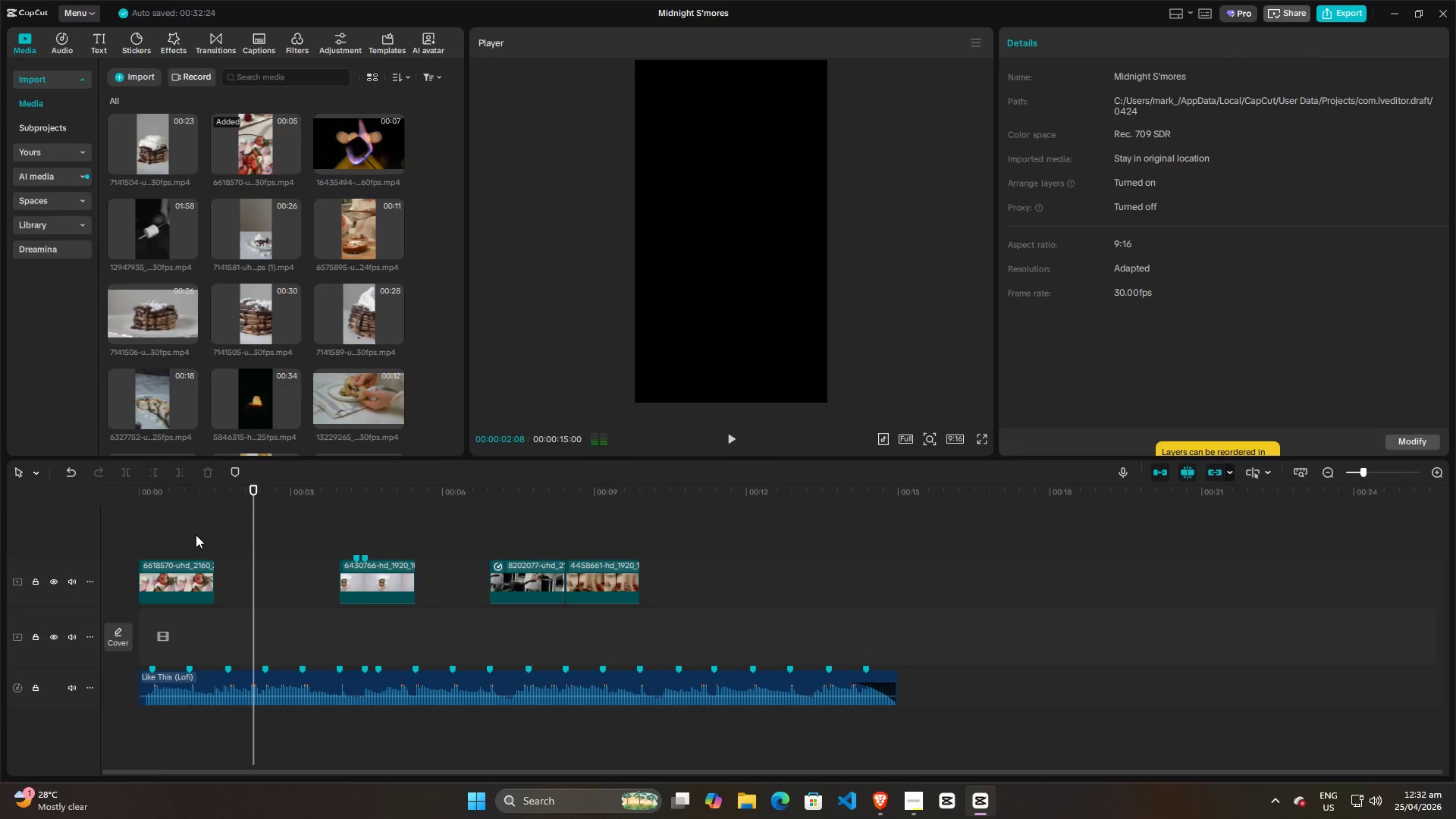 
left_click([196, 535])
 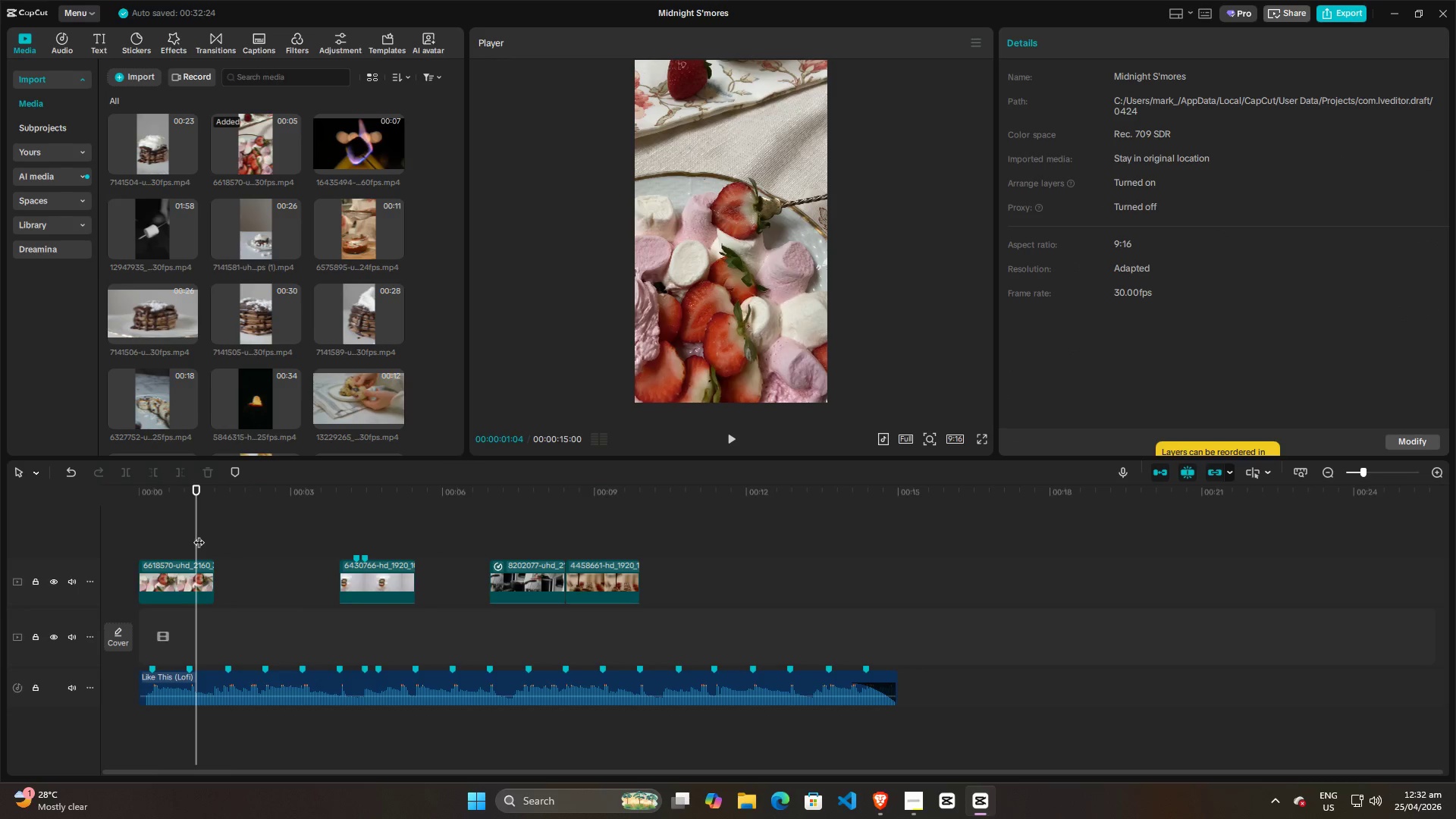 
left_click_drag(start_coordinate=[199, 535], to_coordinate=[228, 539])
 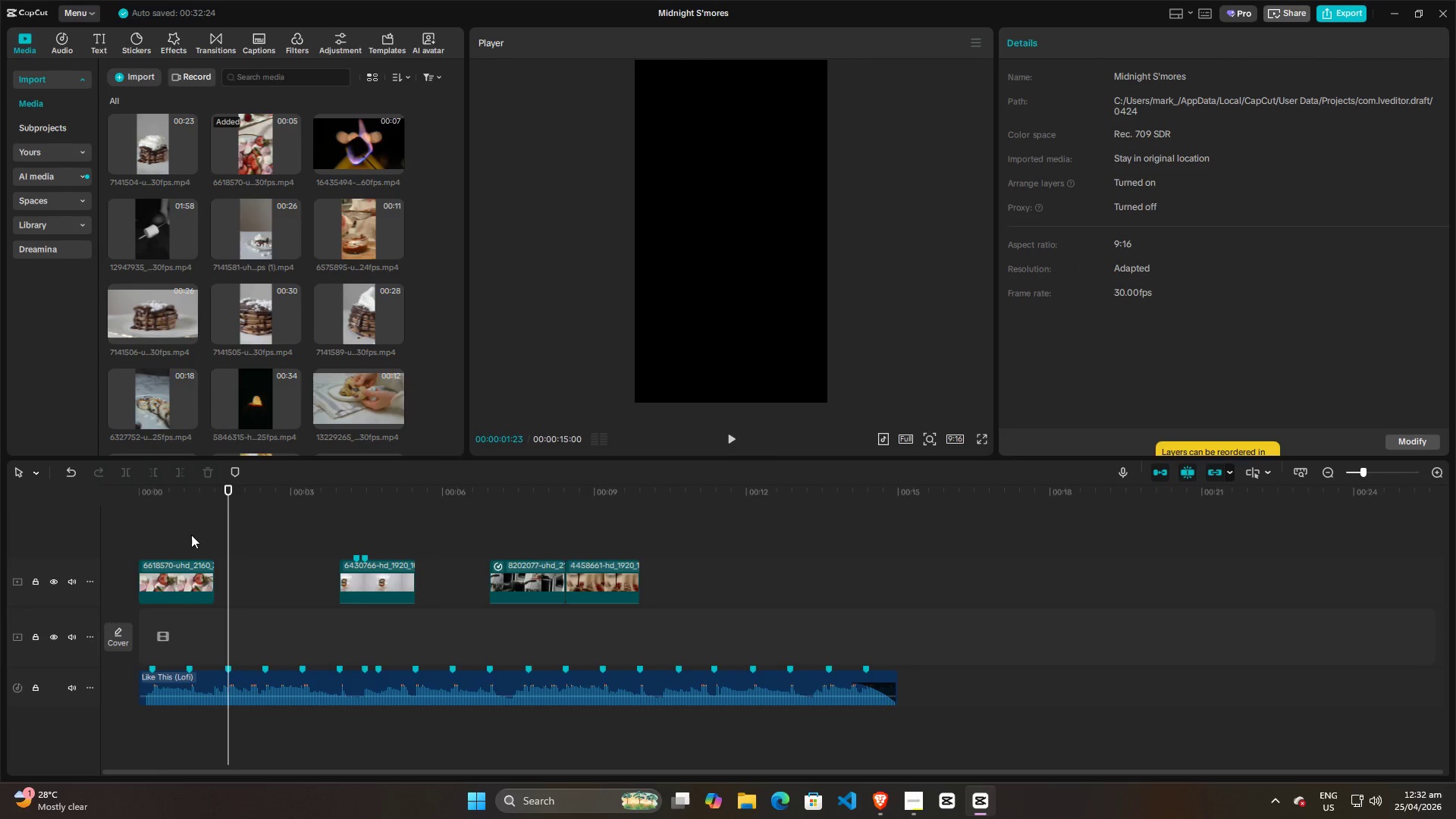 
left_click([188, 535])
 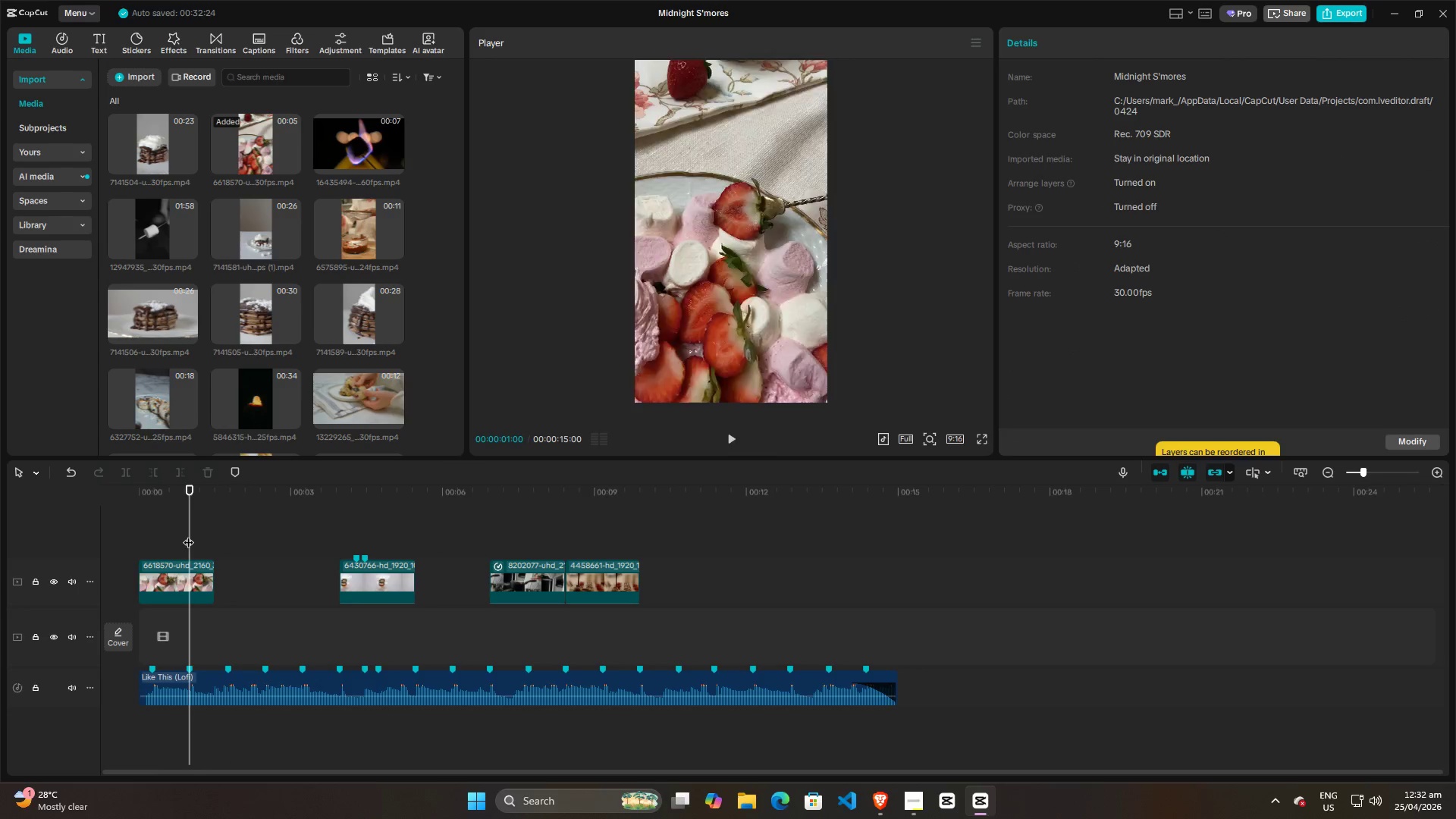 
key(Space)
 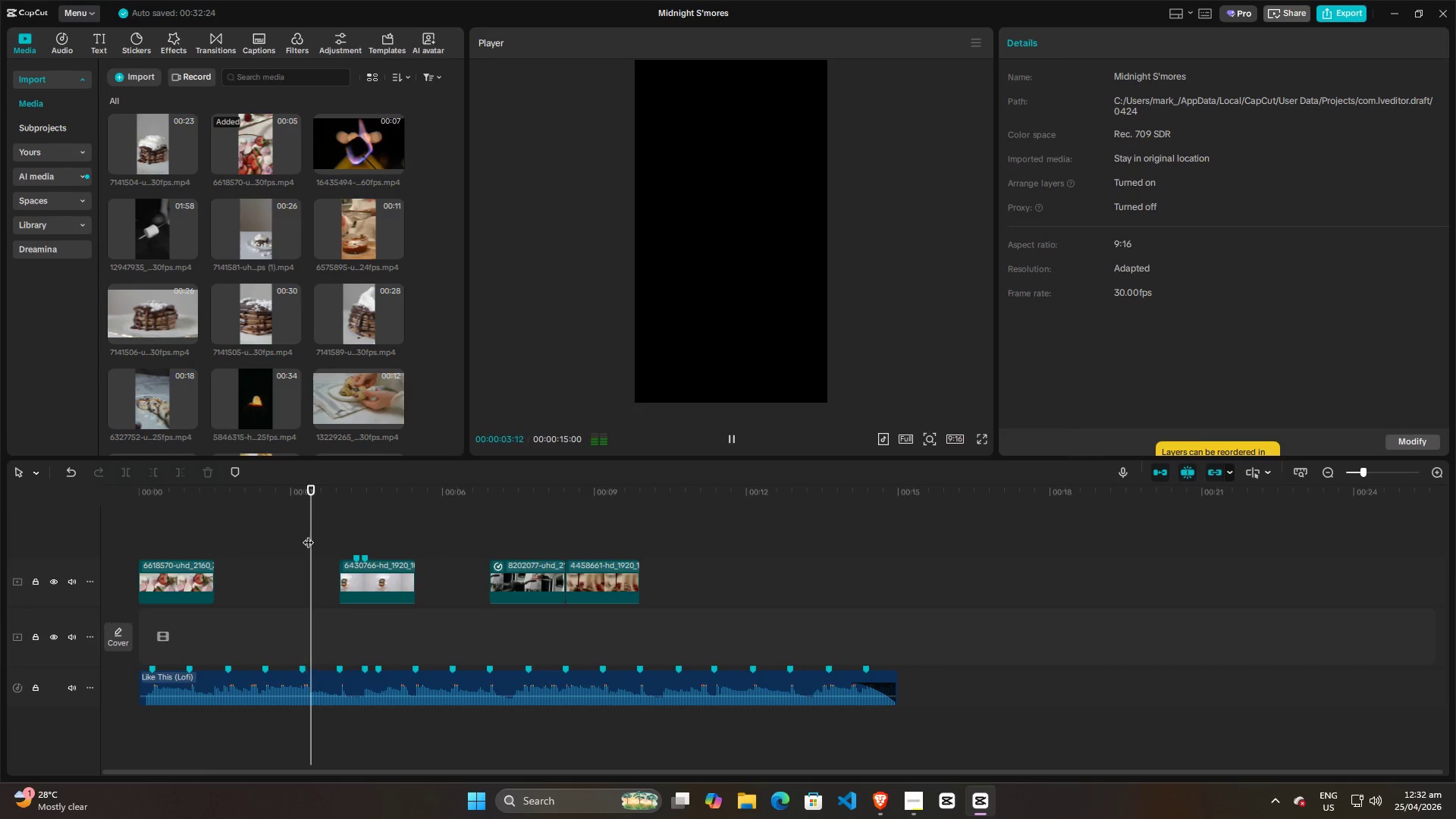 
key(Space)
 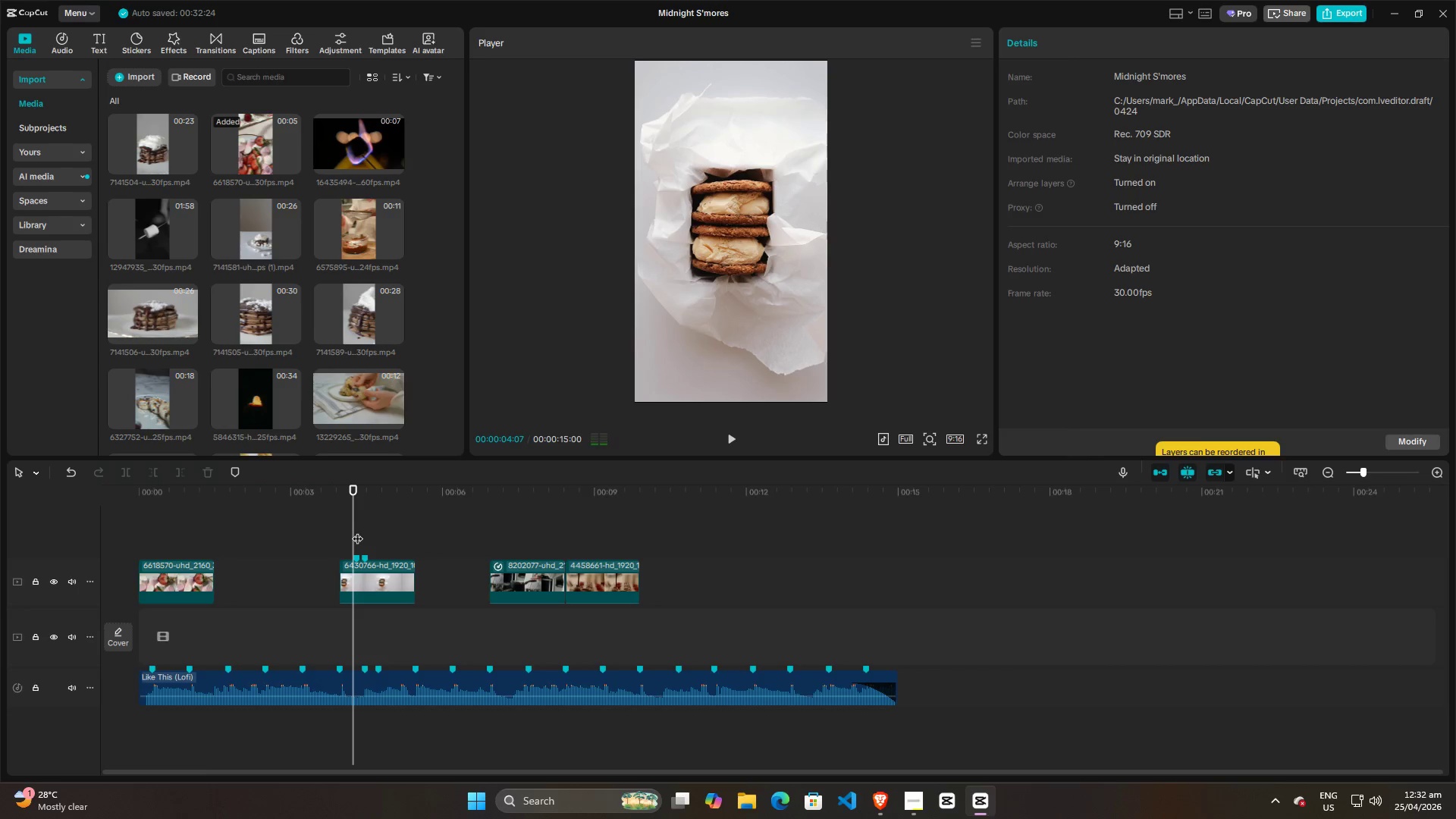 
left_click_drag(start_coordinate=[355, 531], to_coordinate=[266, 538])
 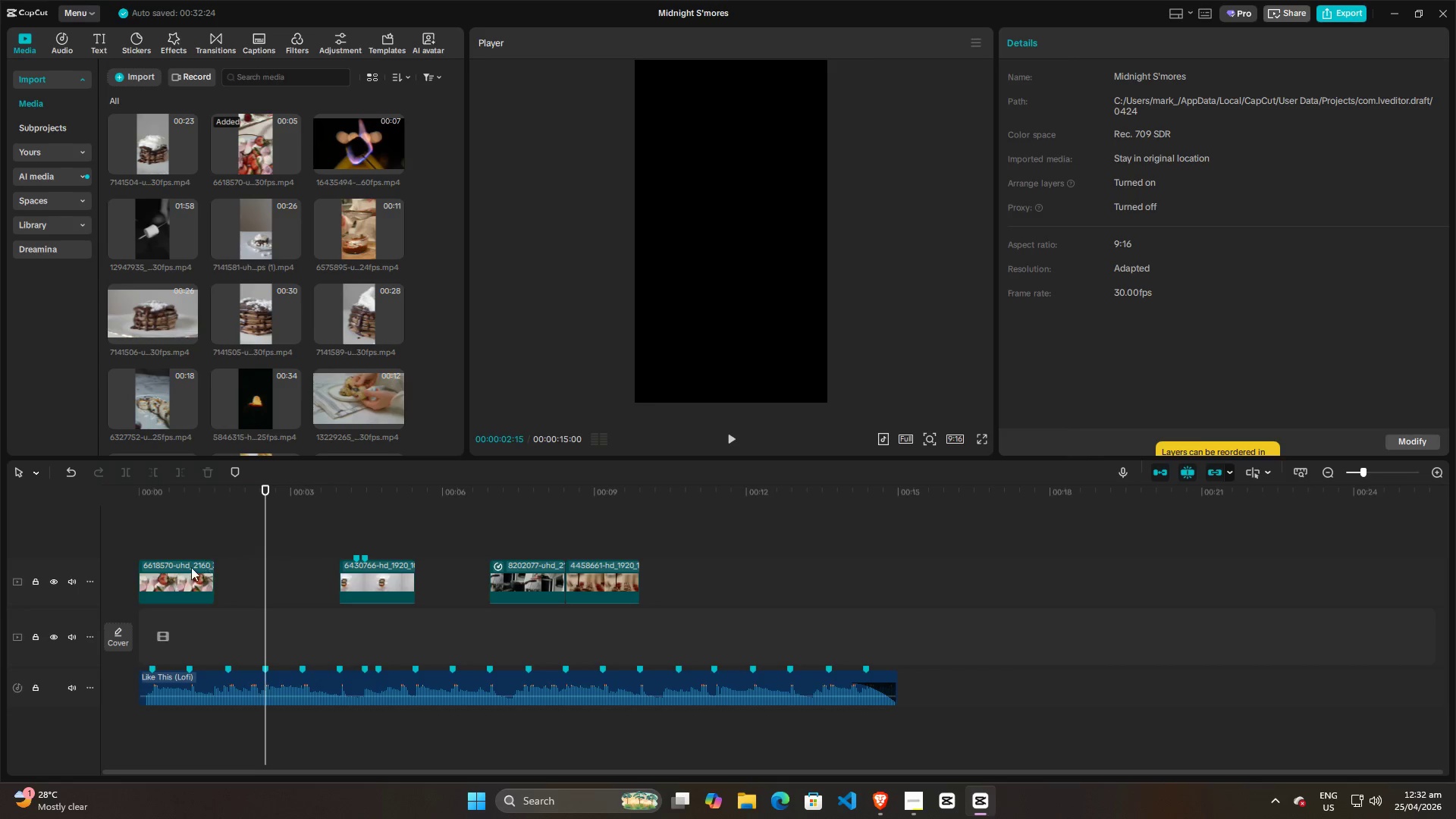 
left_click([182, 573])
 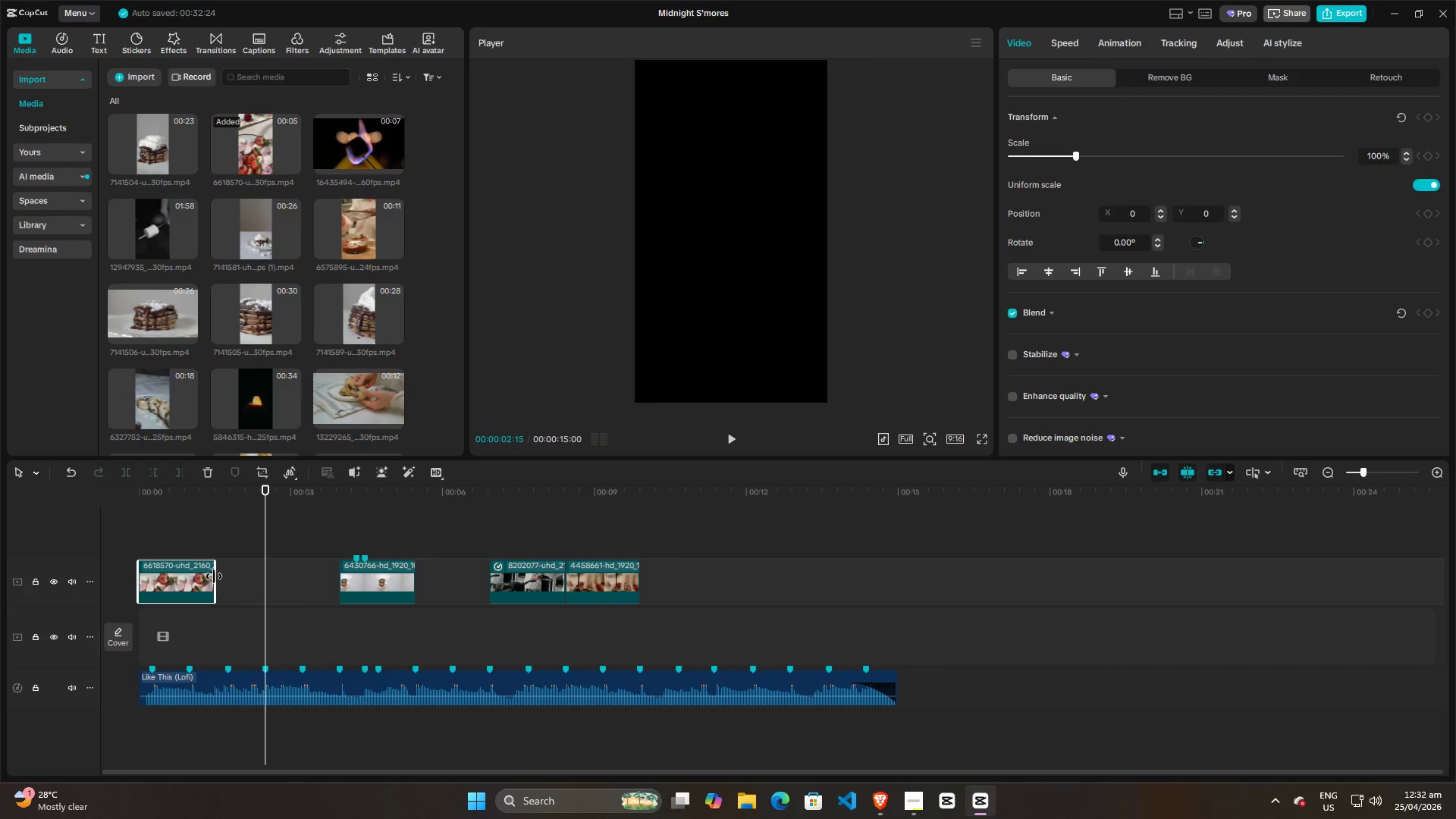 
left_click_drag(start_coordinate=[214, 576], to_coordinate=[266, 576])
 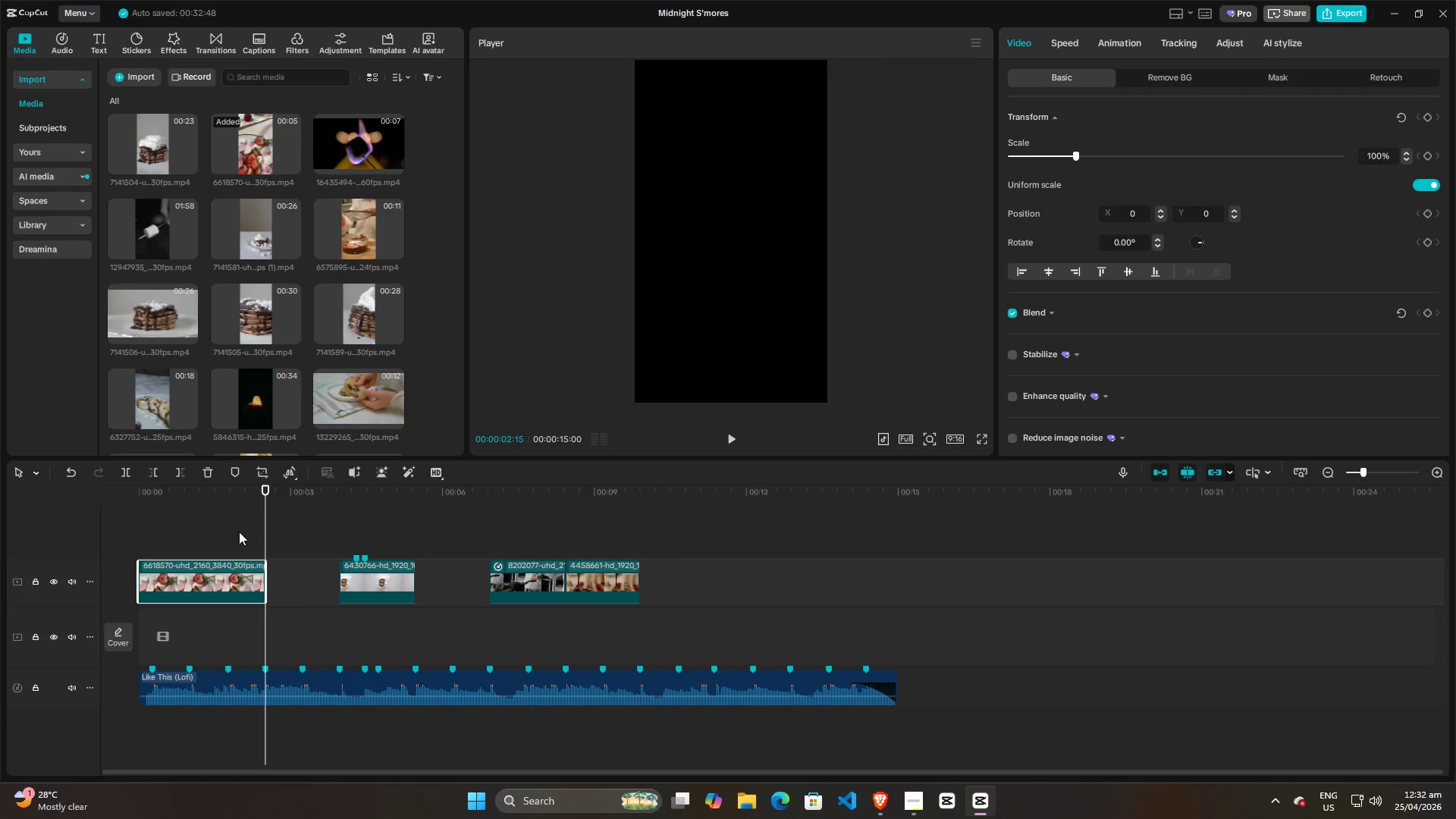 
left_click([204, 532])
 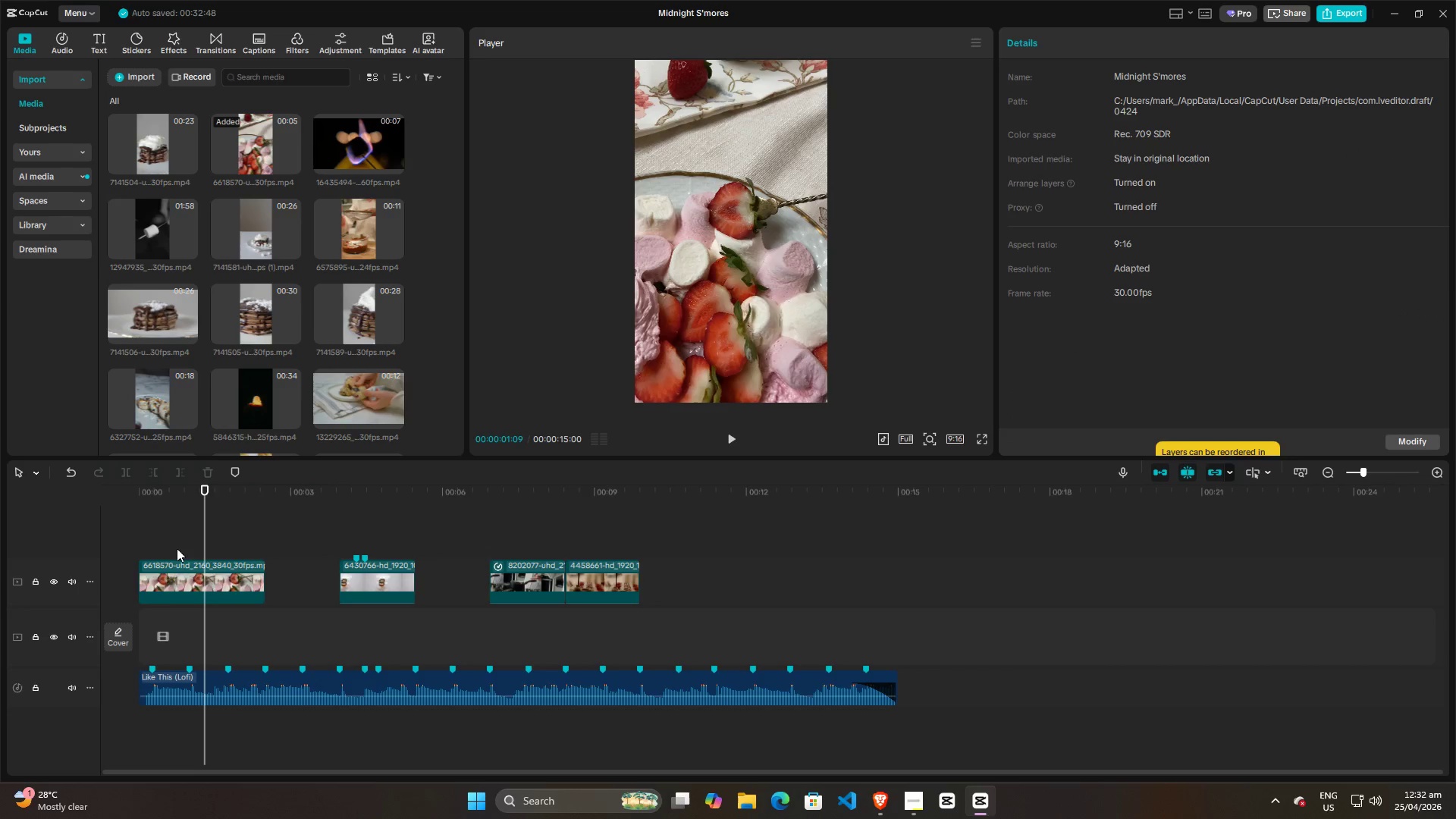 
left_click([160, 588])
 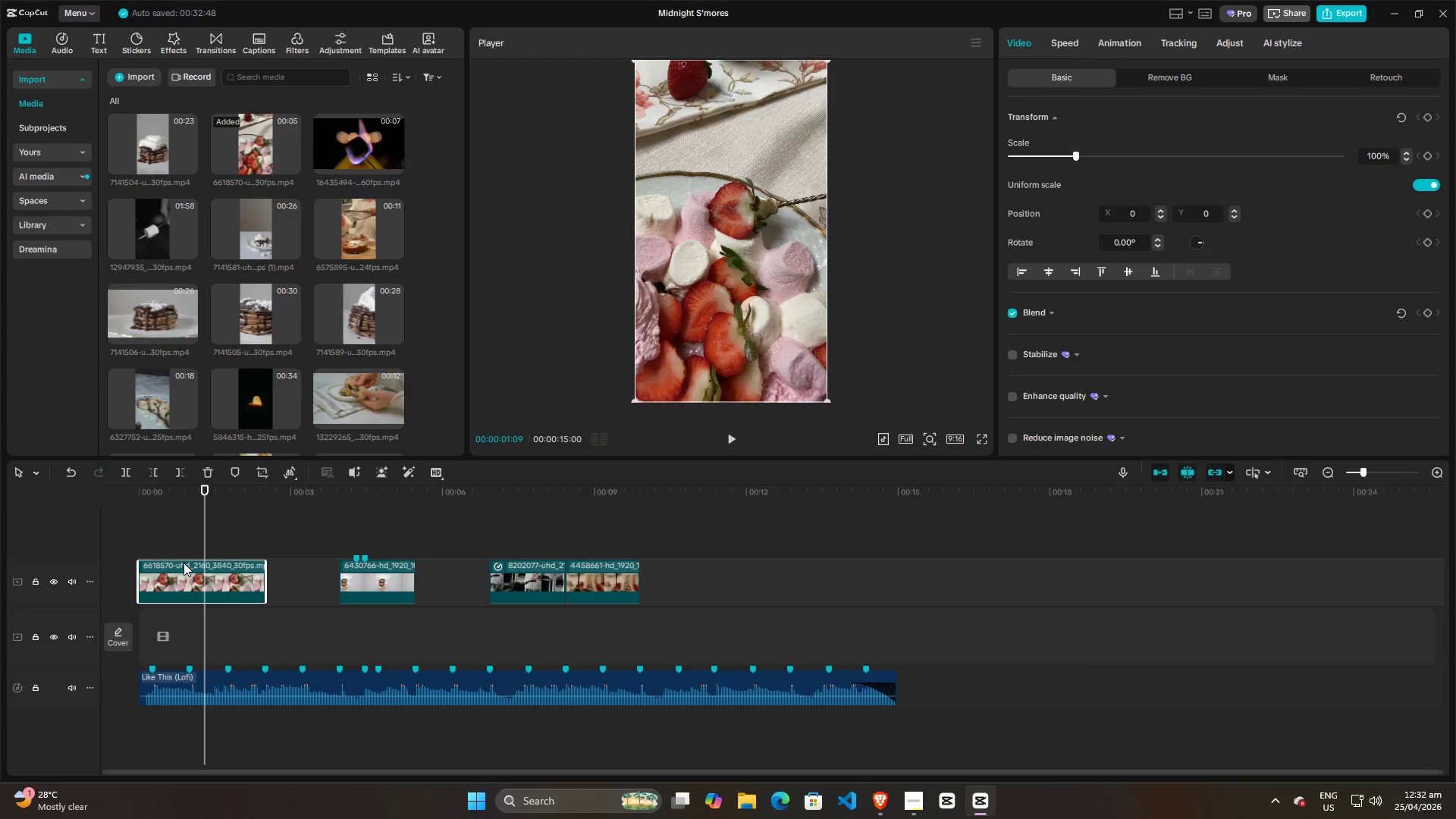 
key(Control+R)
 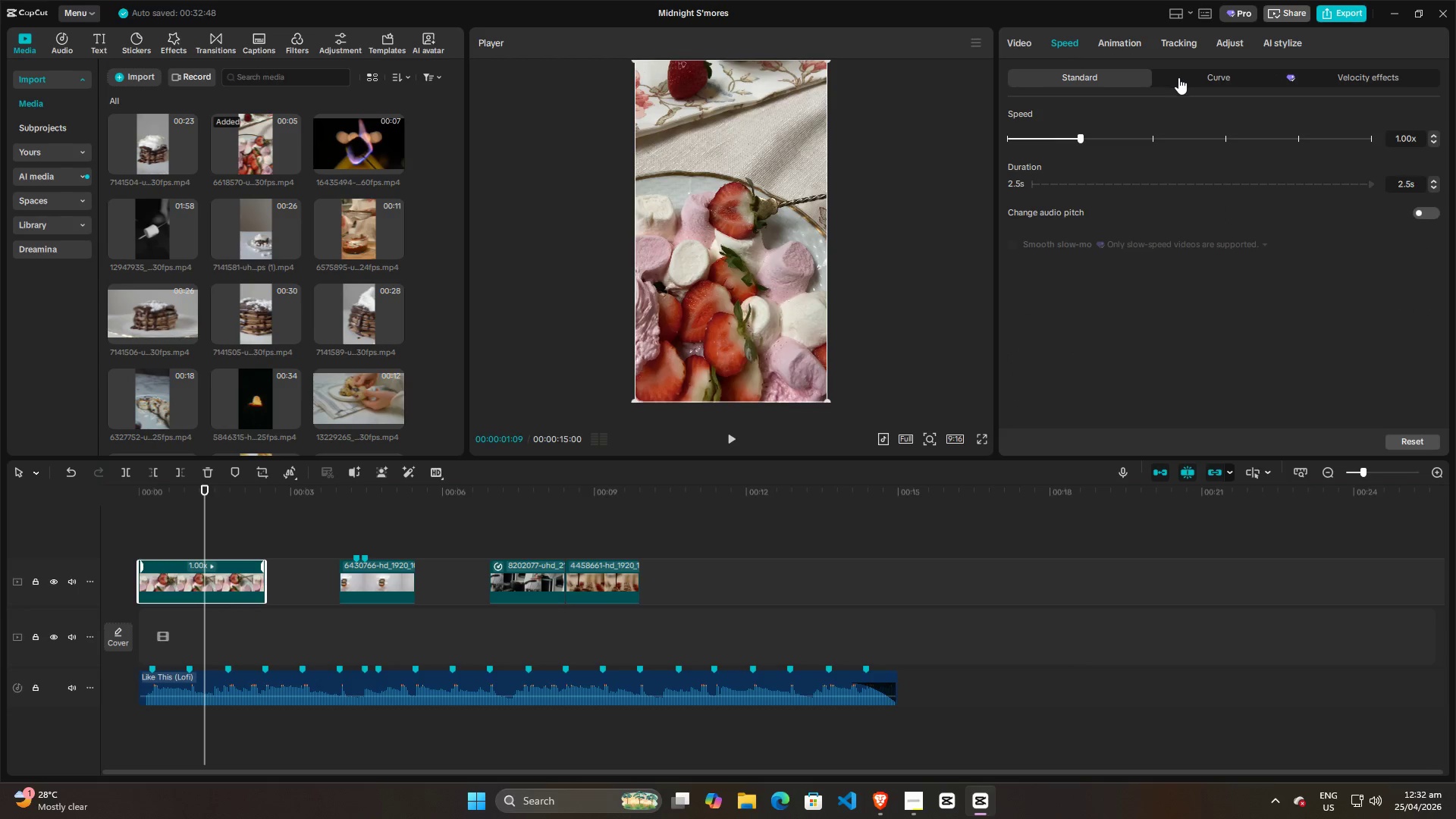 
key(Alt+AltLeft)
 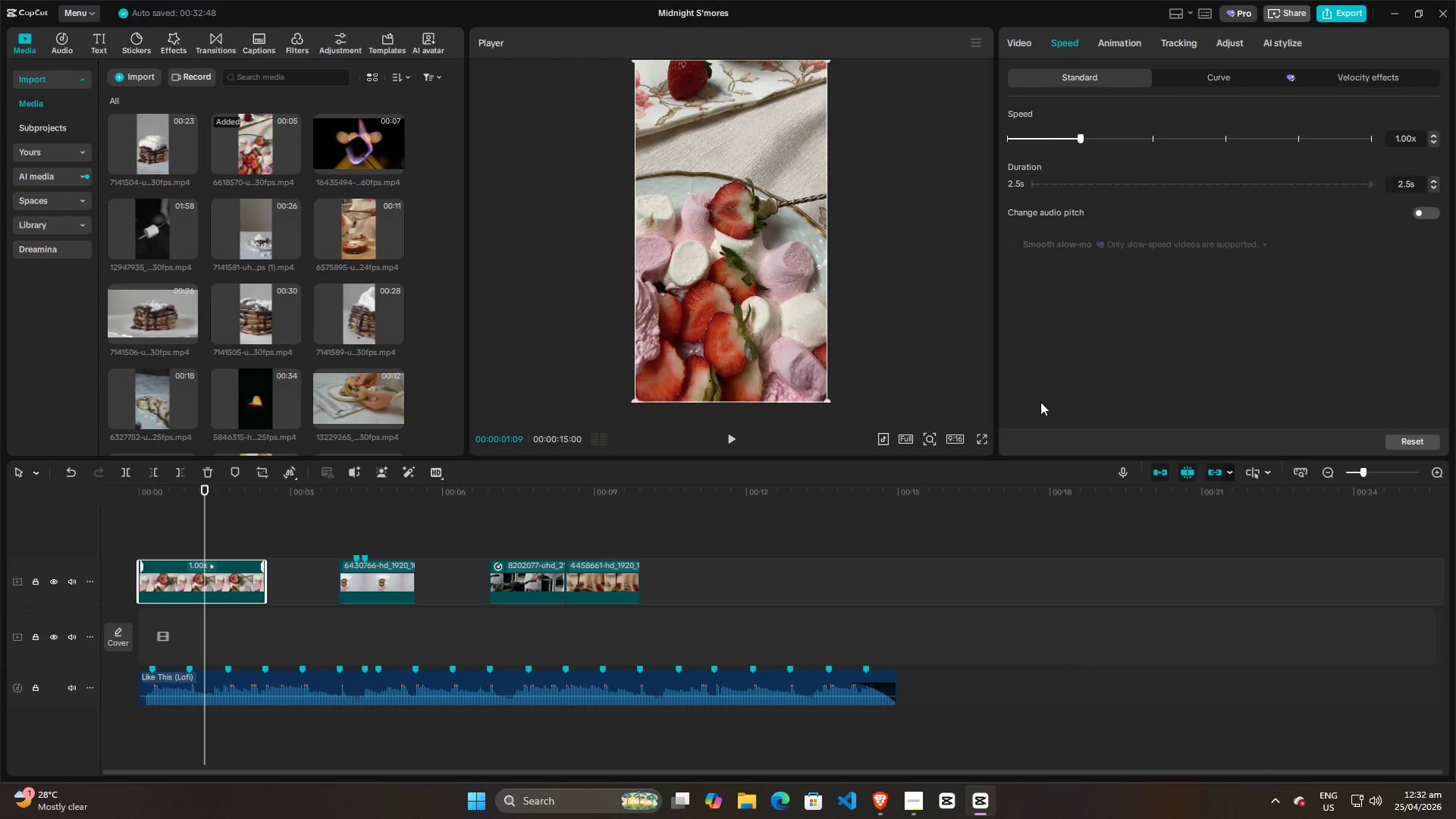 
key(Alt+Tab)